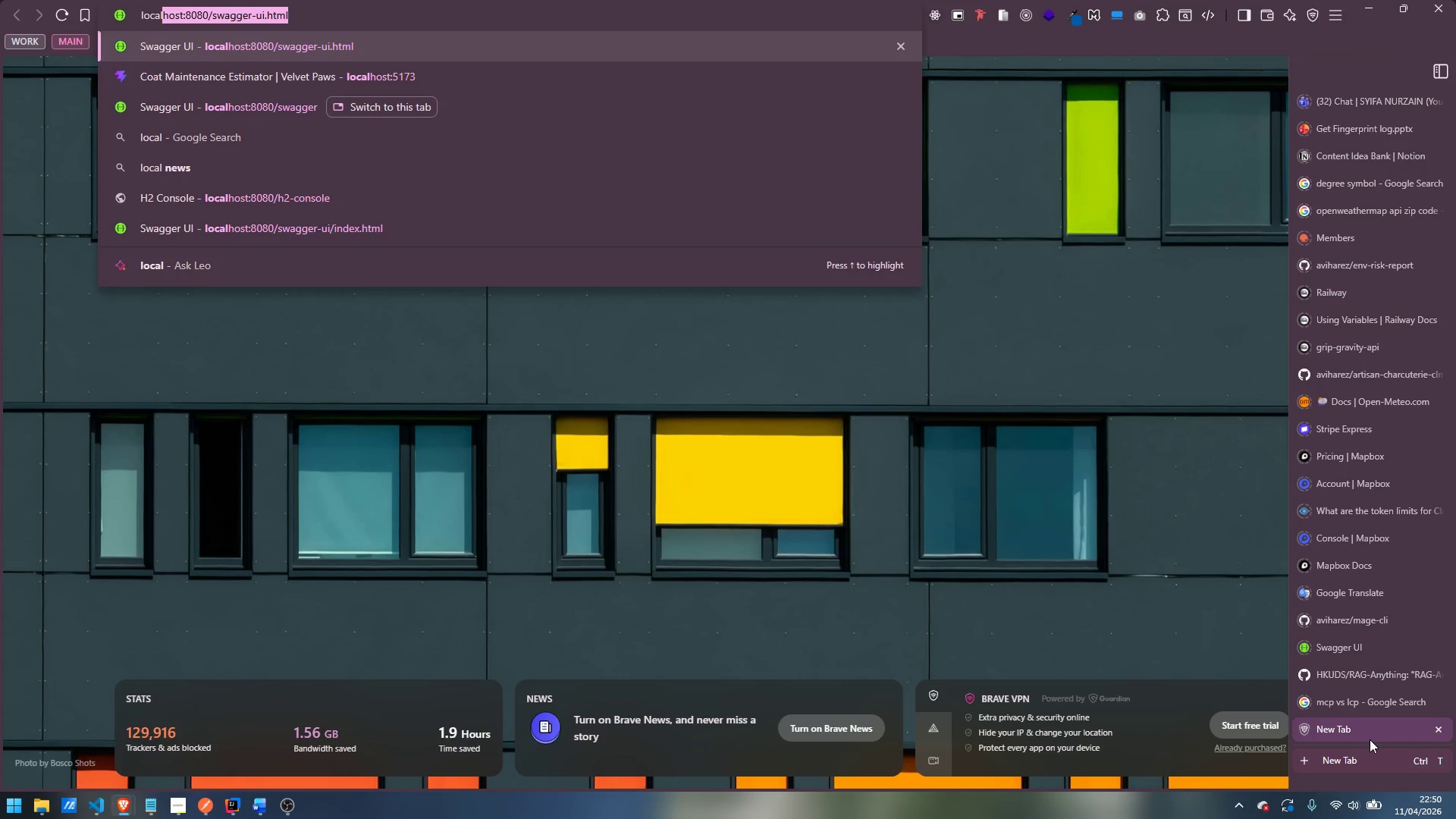 
key(Enter)
 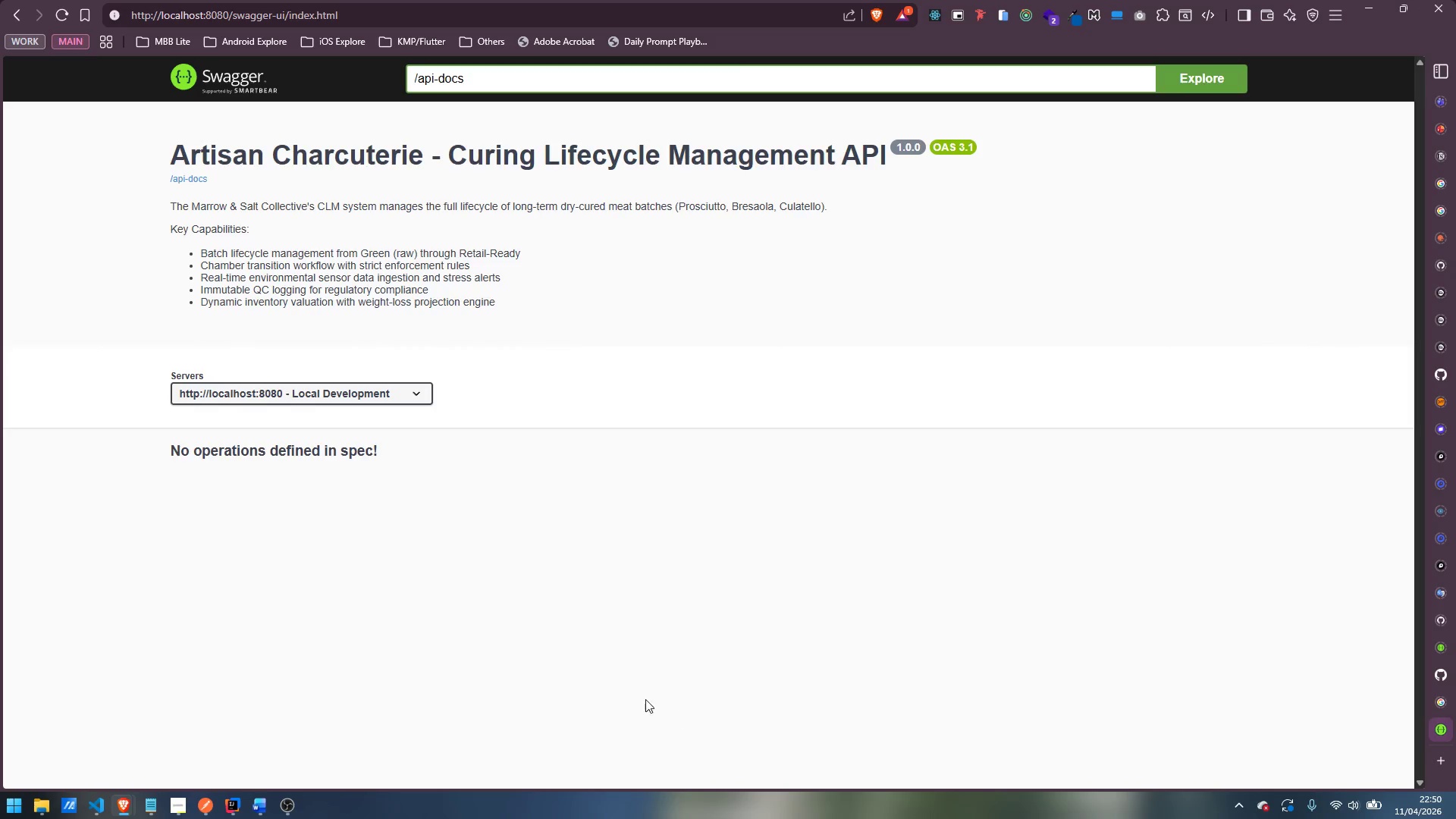 
scroll: coordinate [631, 527], scroll_direction: down, amount: 8.0
 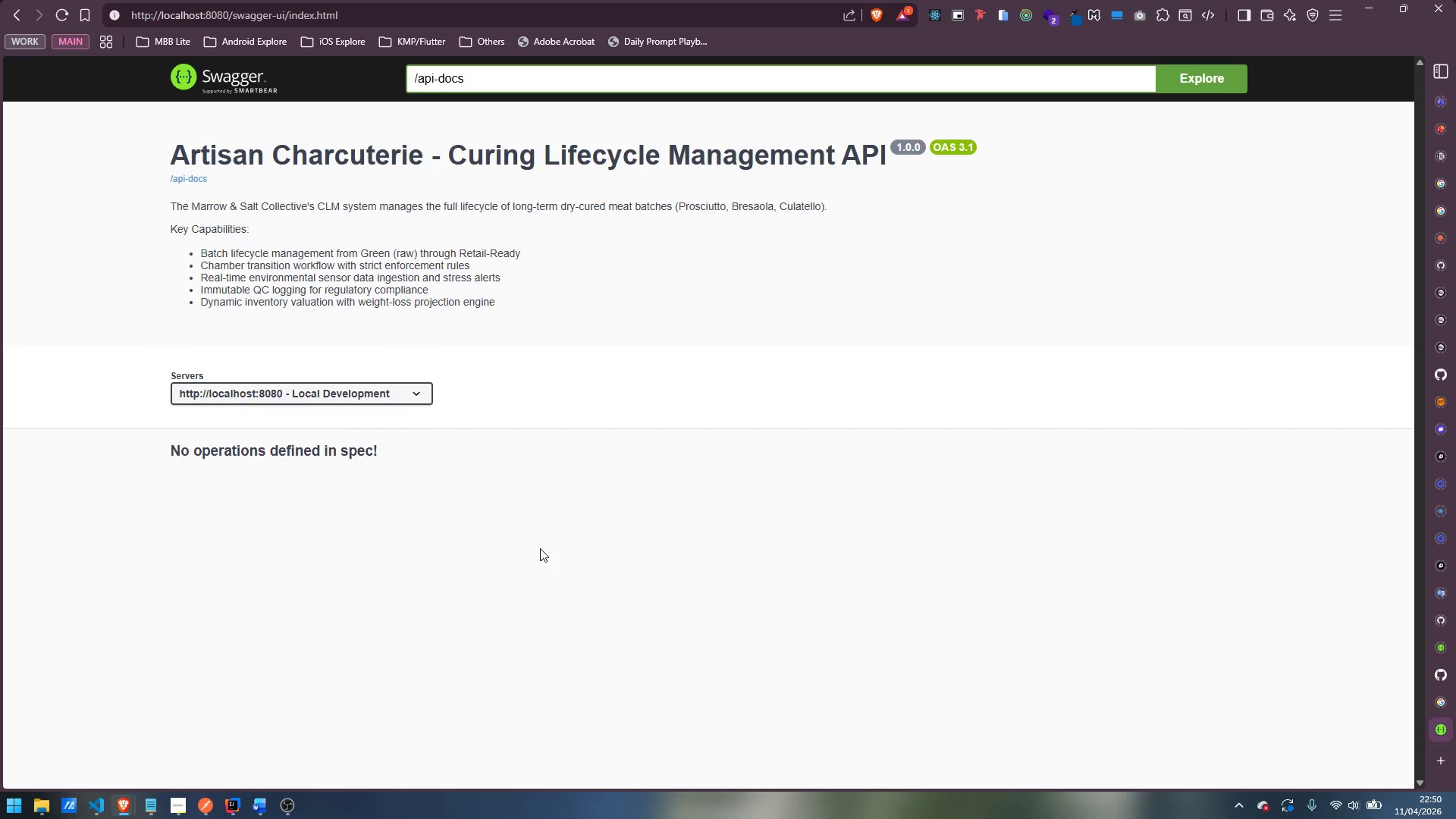 
wait(11.13)
 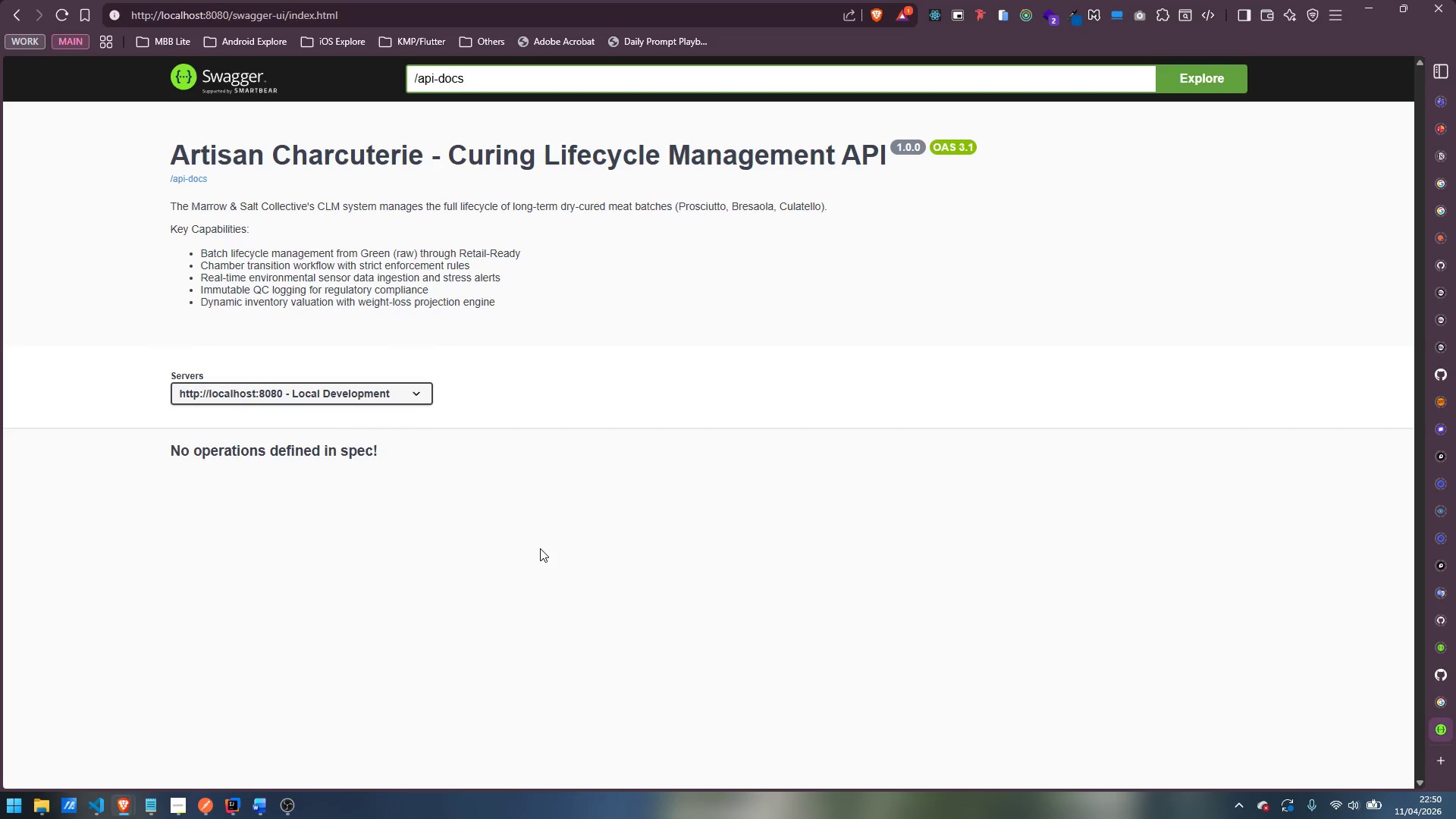 
left_click([245, 733])
 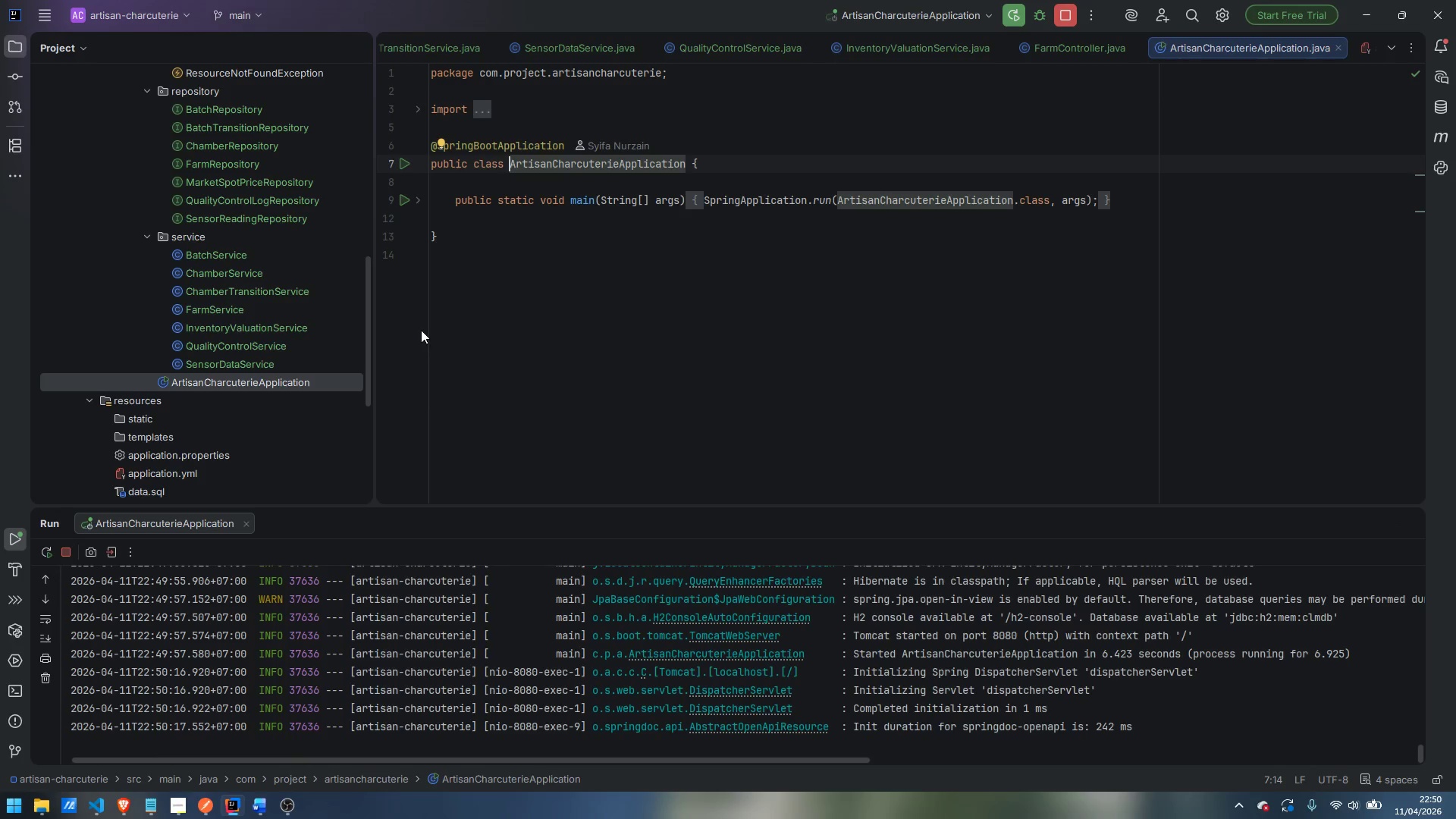 
scroll: coordinate [269, 344], scroll_direction: up, amount: 10.0
 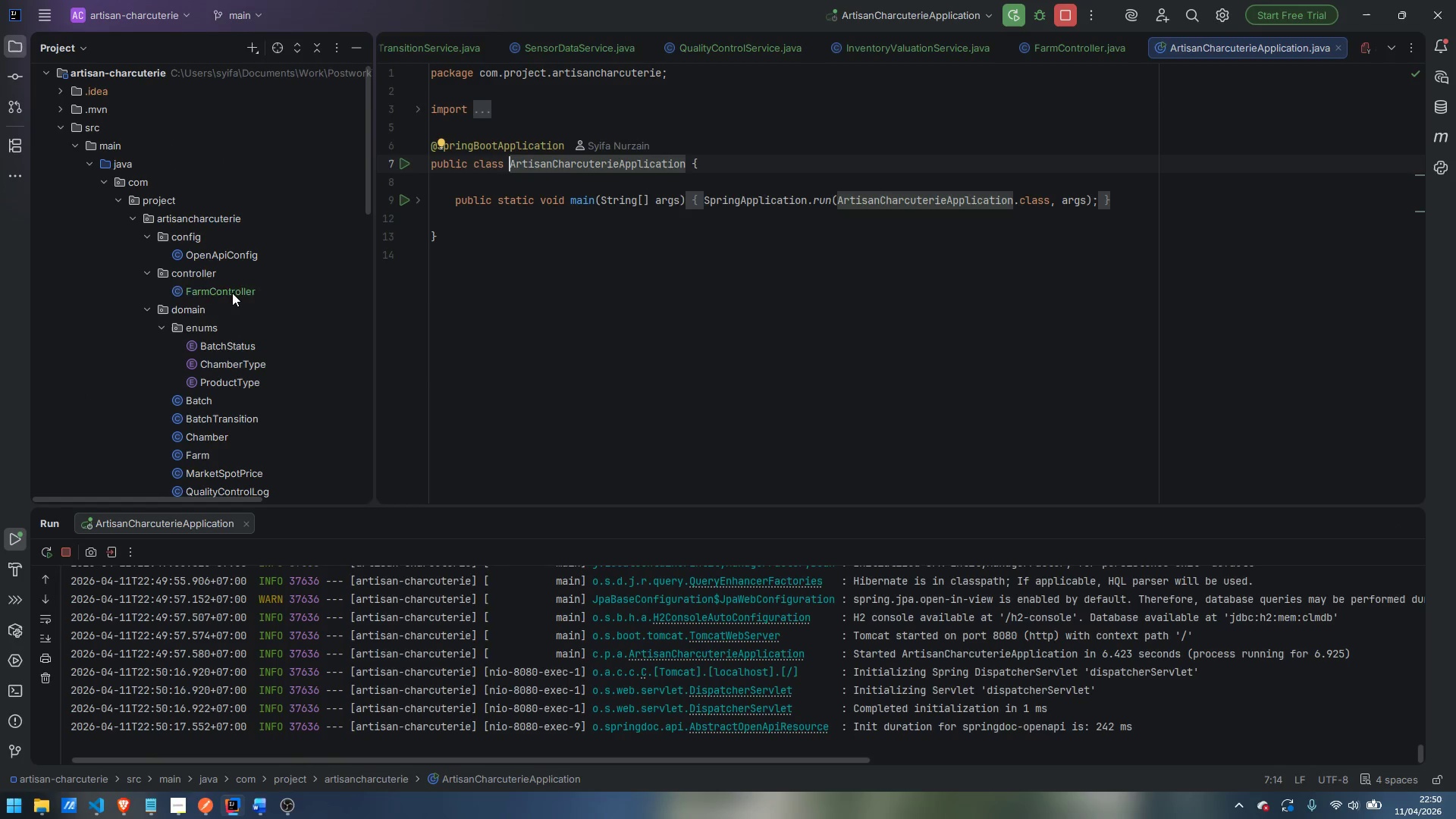 
double_click([232, 293])
 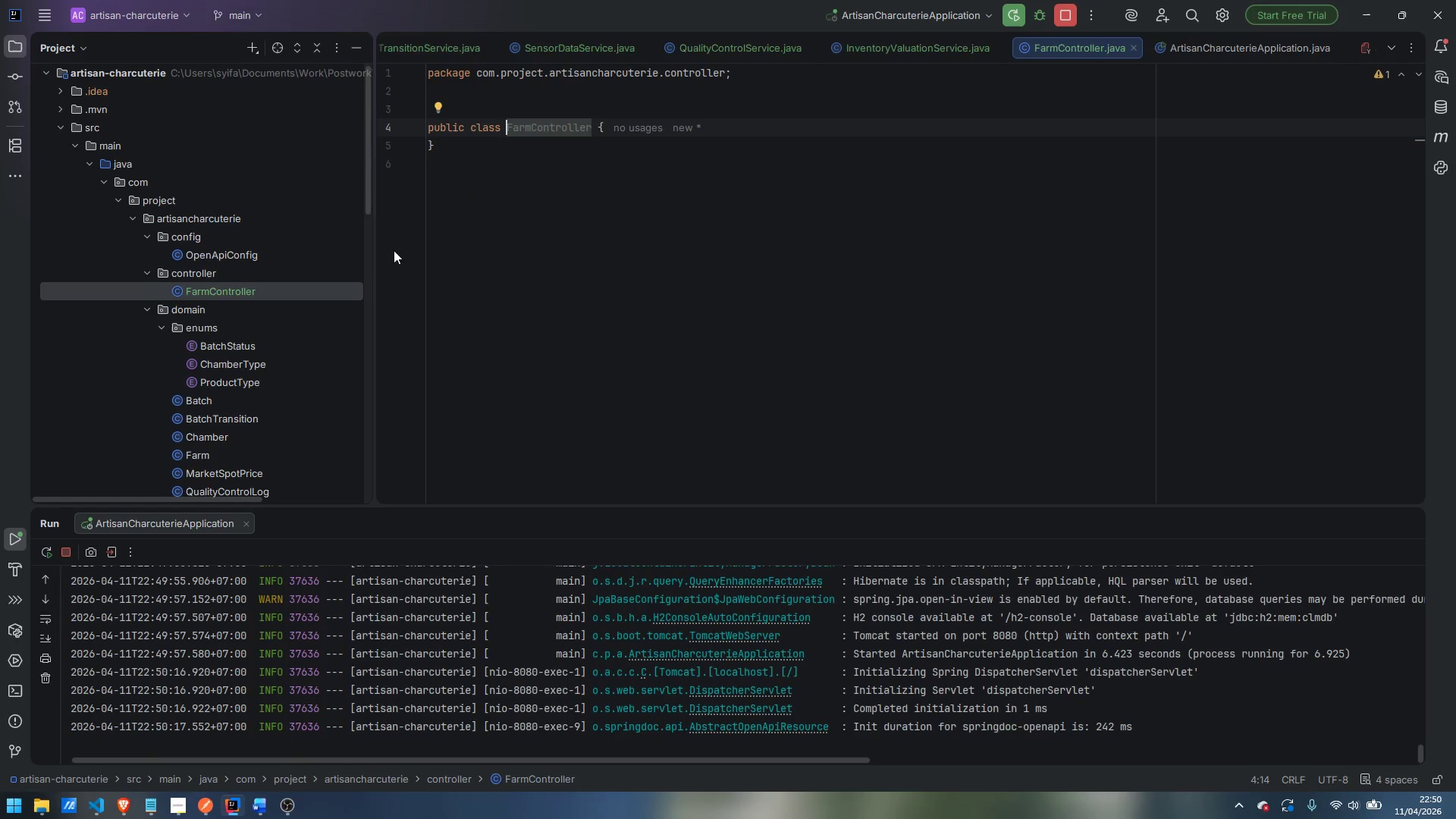 
wait(6.02)
 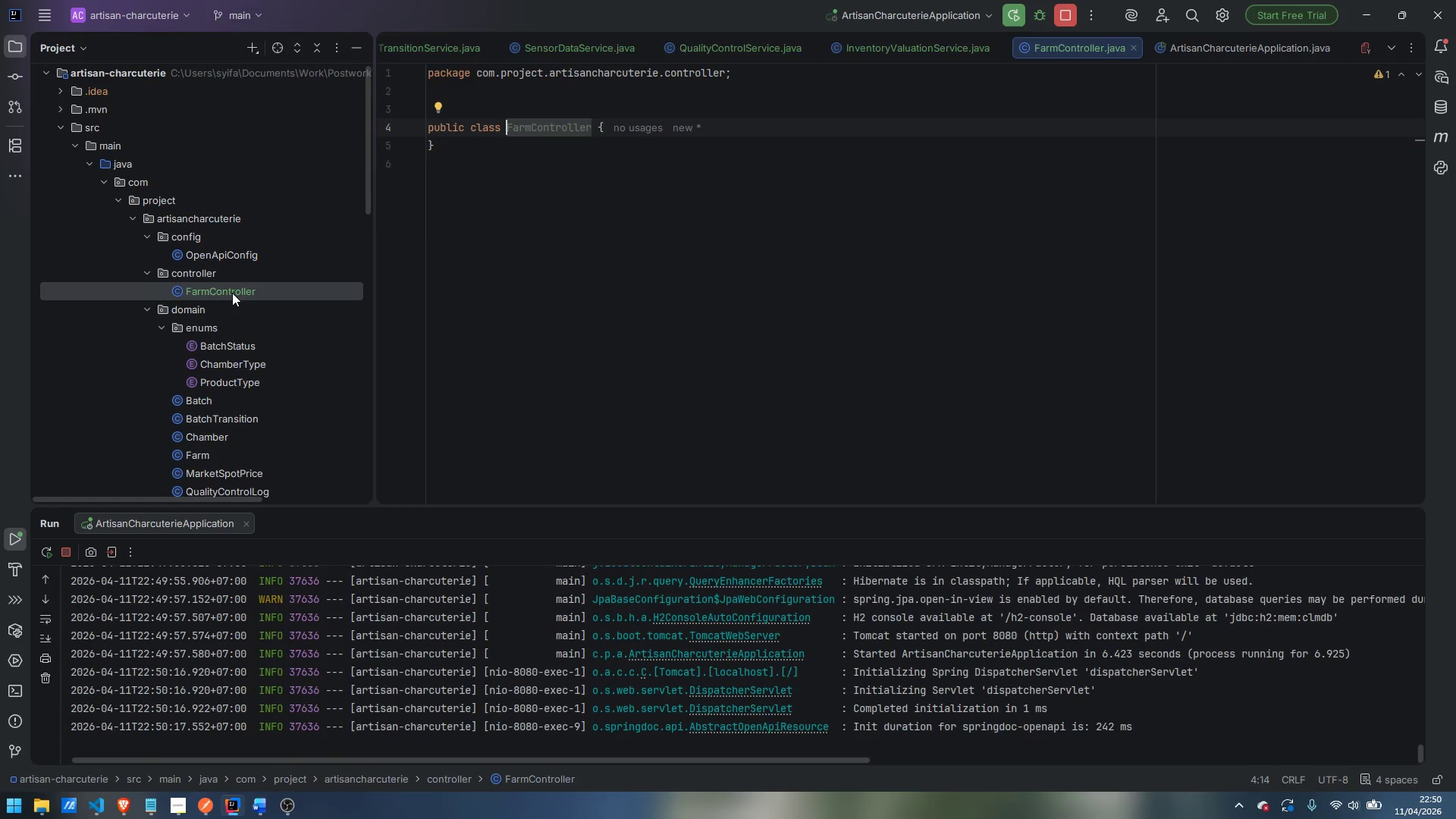 
left_click([505, 99])
 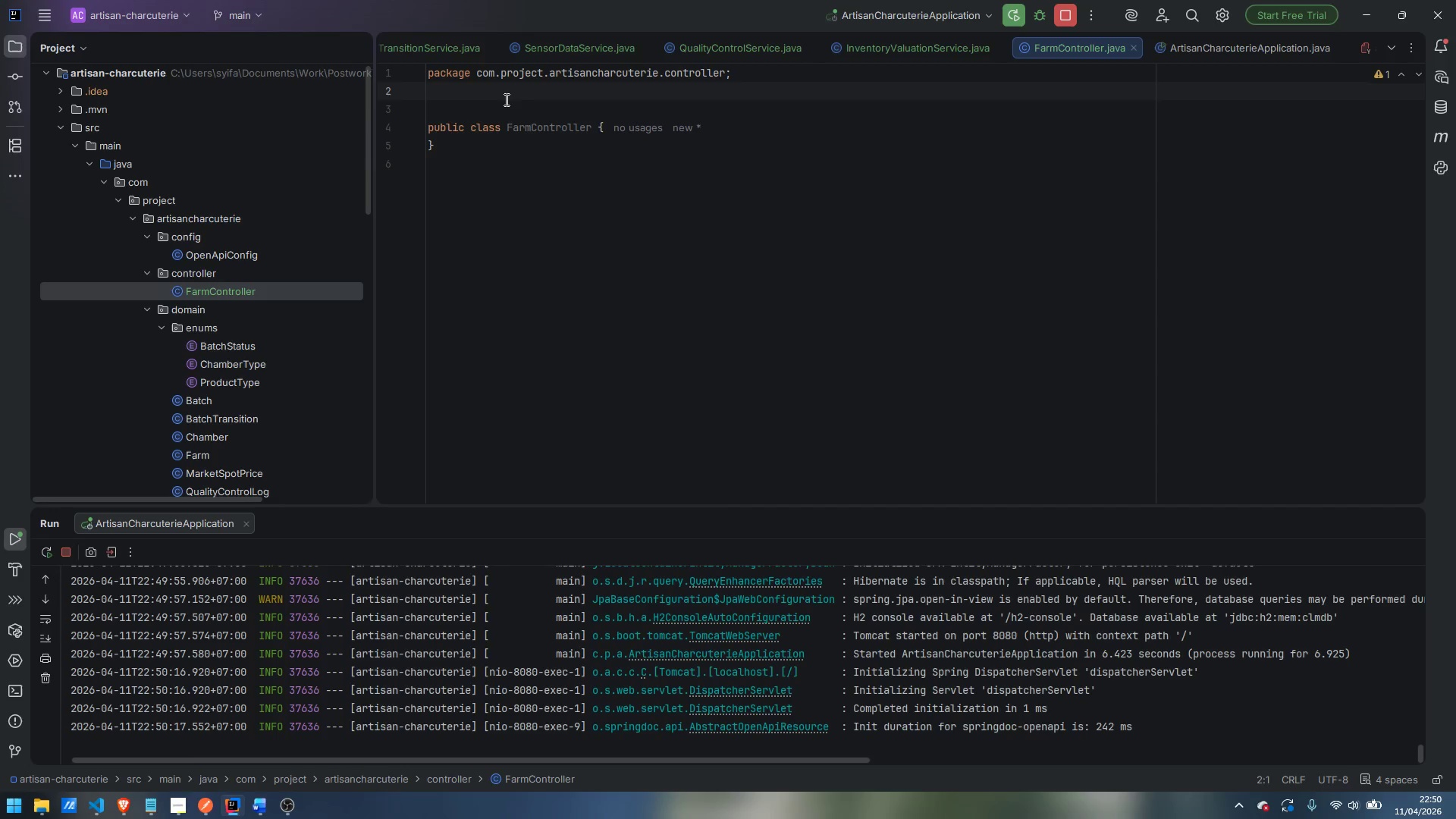 
key(ArrowDown)
 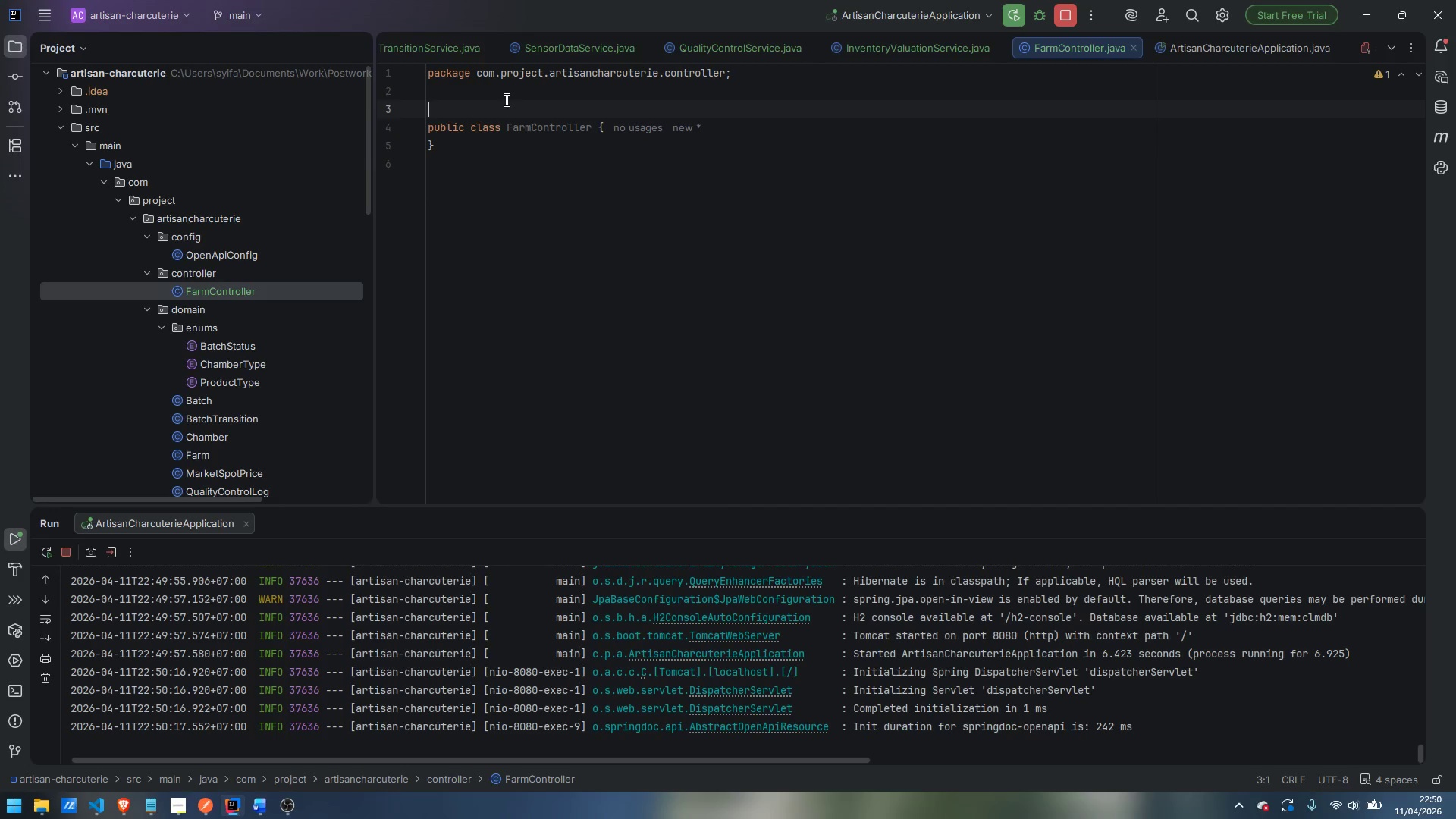 
type(@RestCon)
 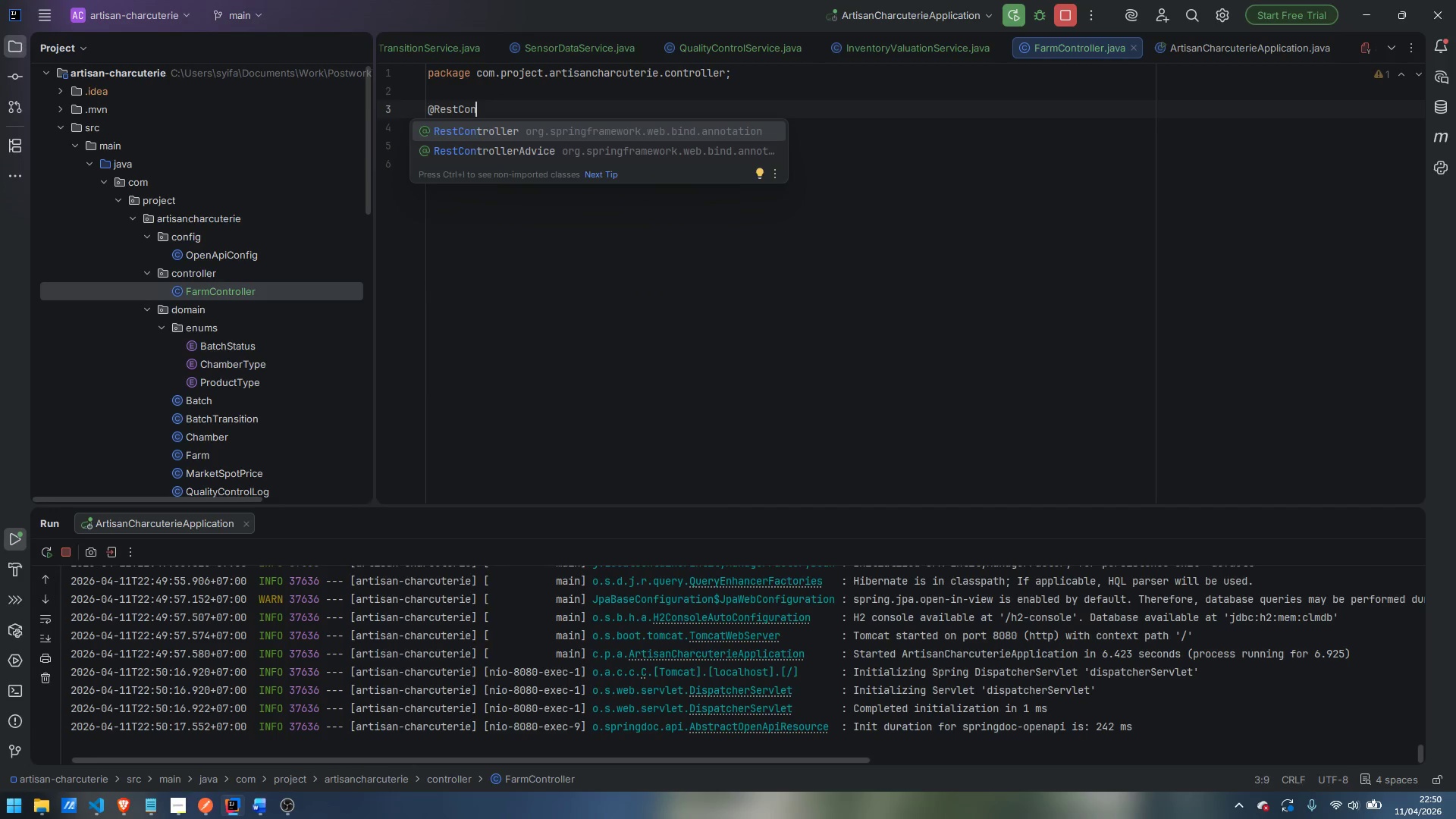 
key(Enter)
 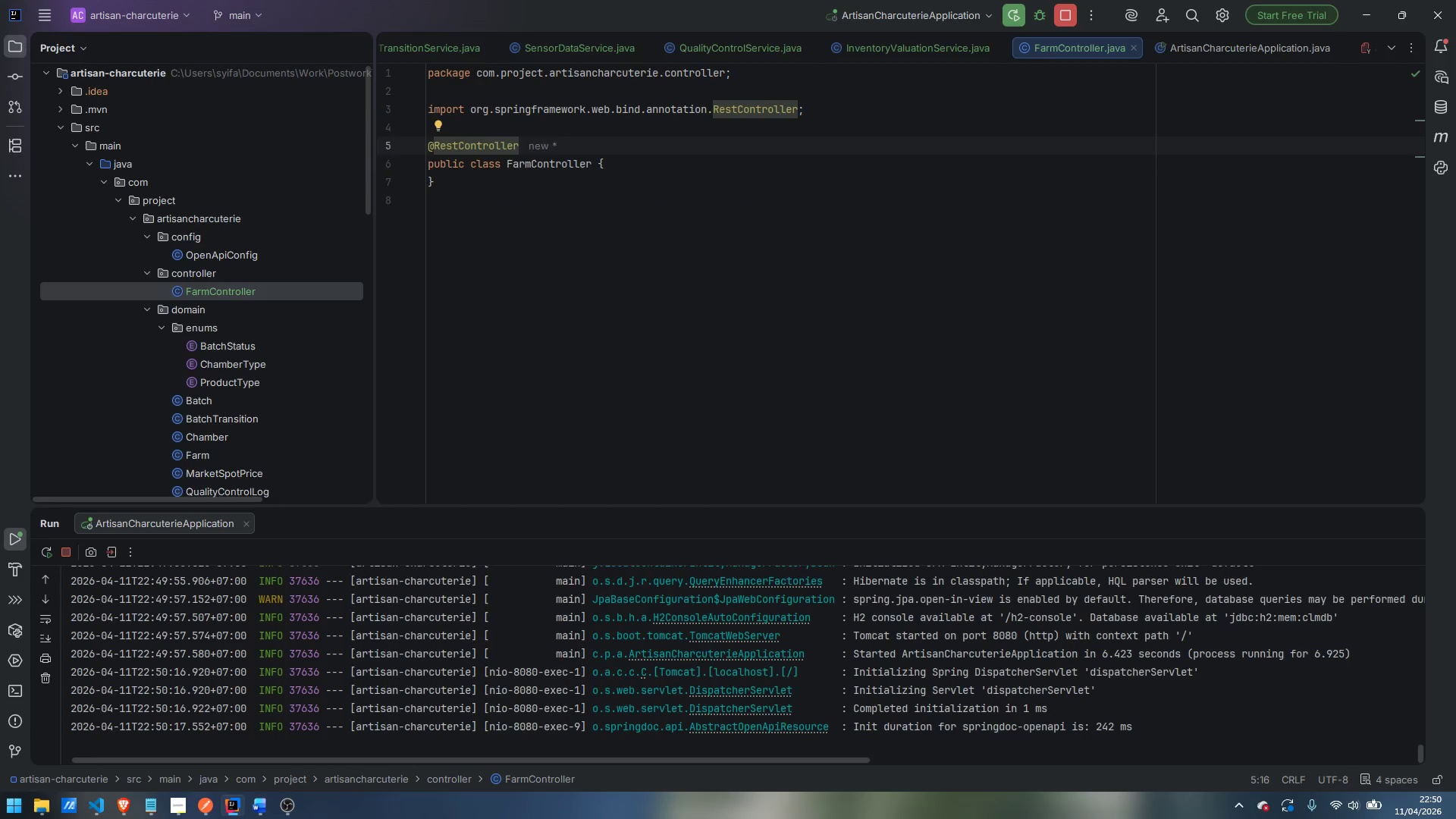 
key(Enter)
 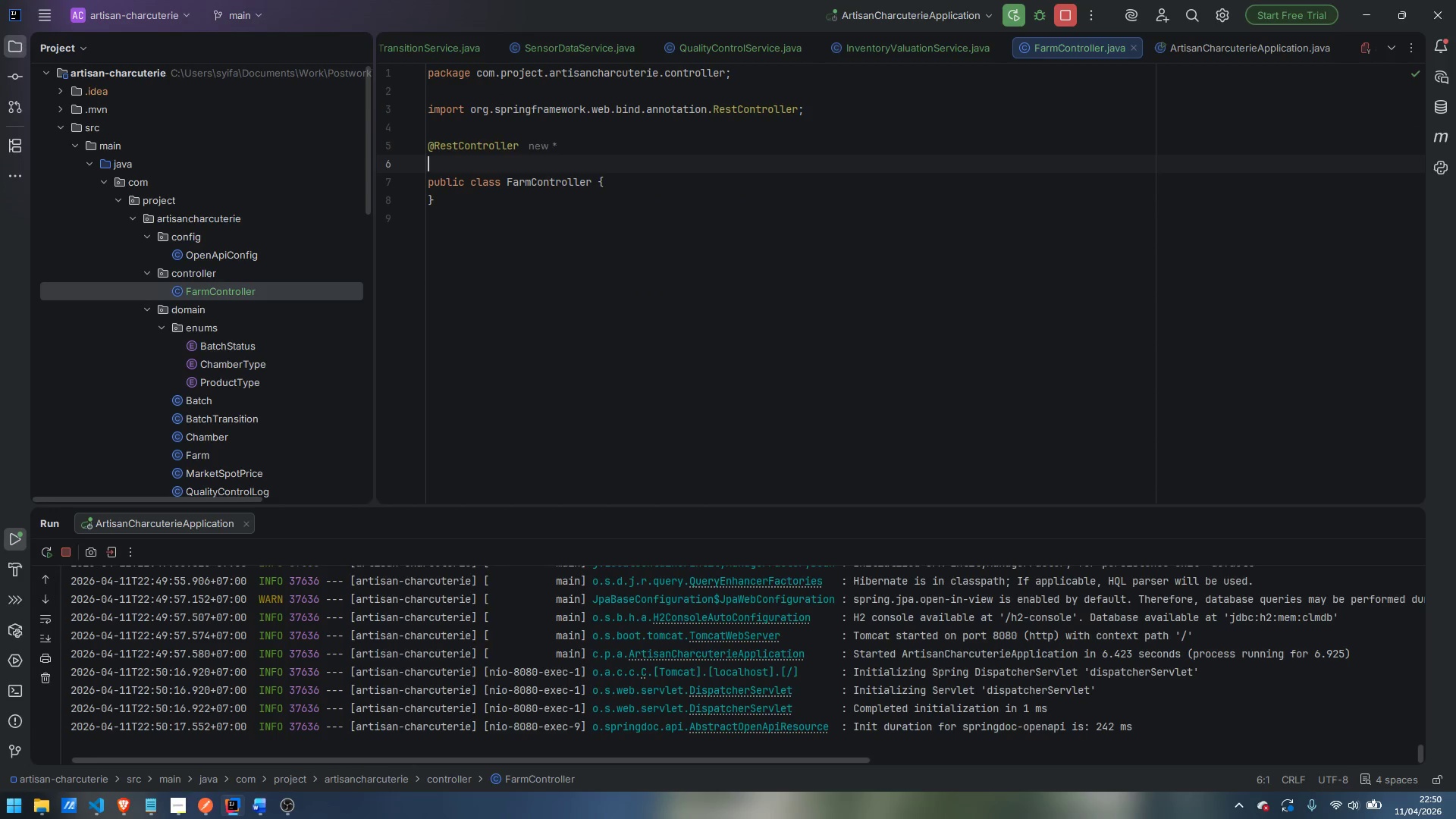 
type(@req)
key(Backspace)
key(Backspace)
key(Backspace)
type(RequestMapping)
 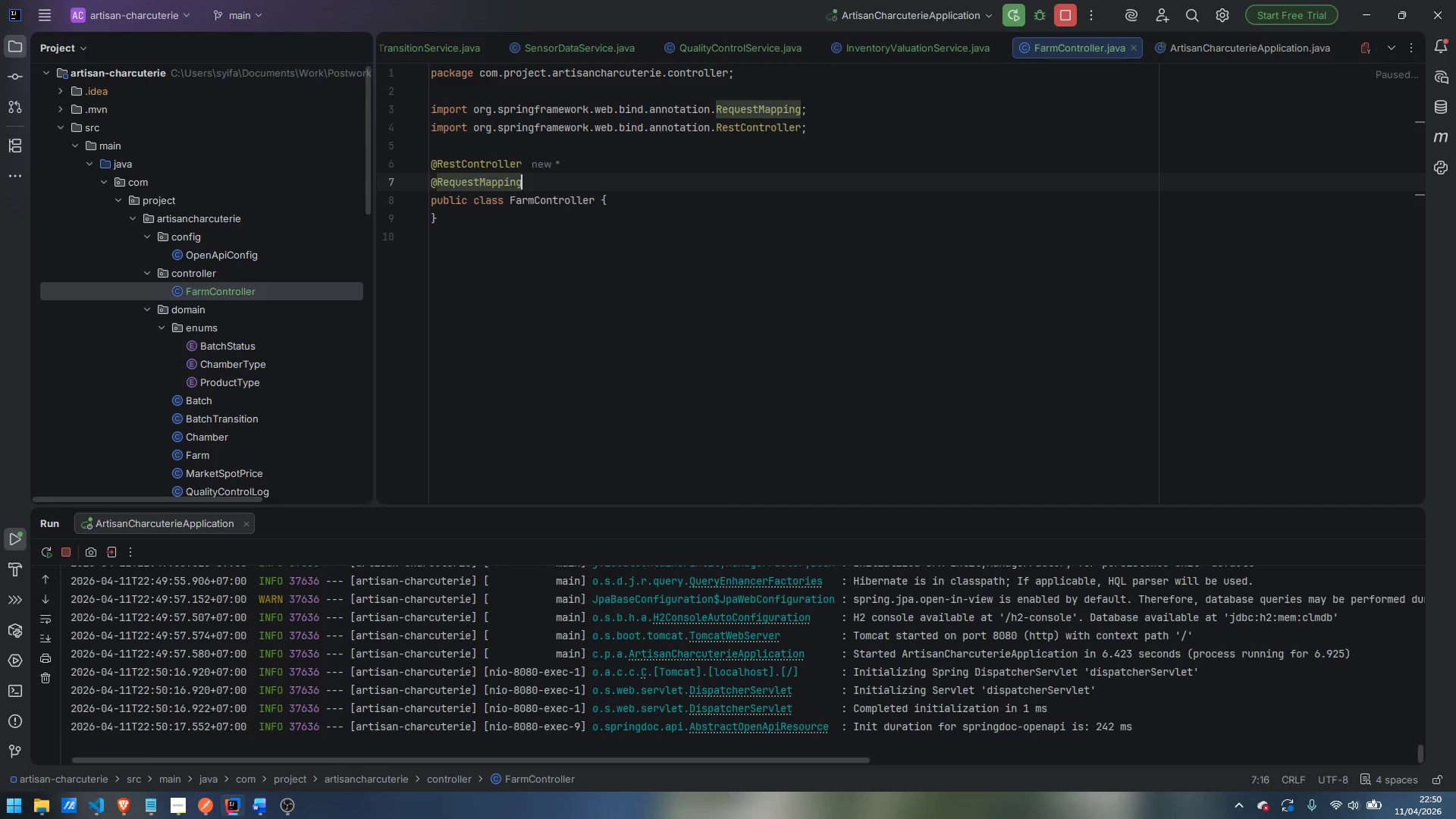 
 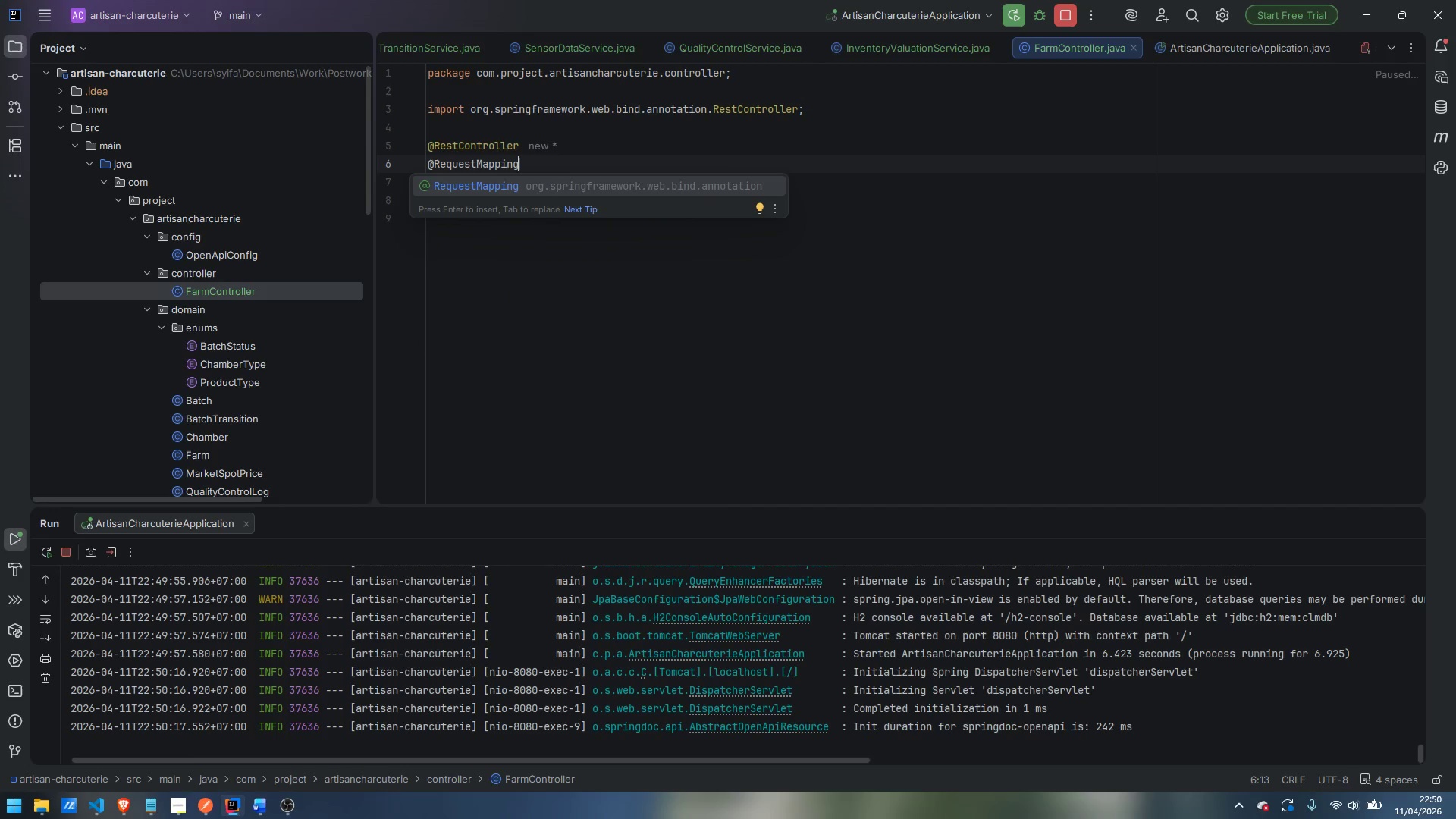 
key(Enter)
 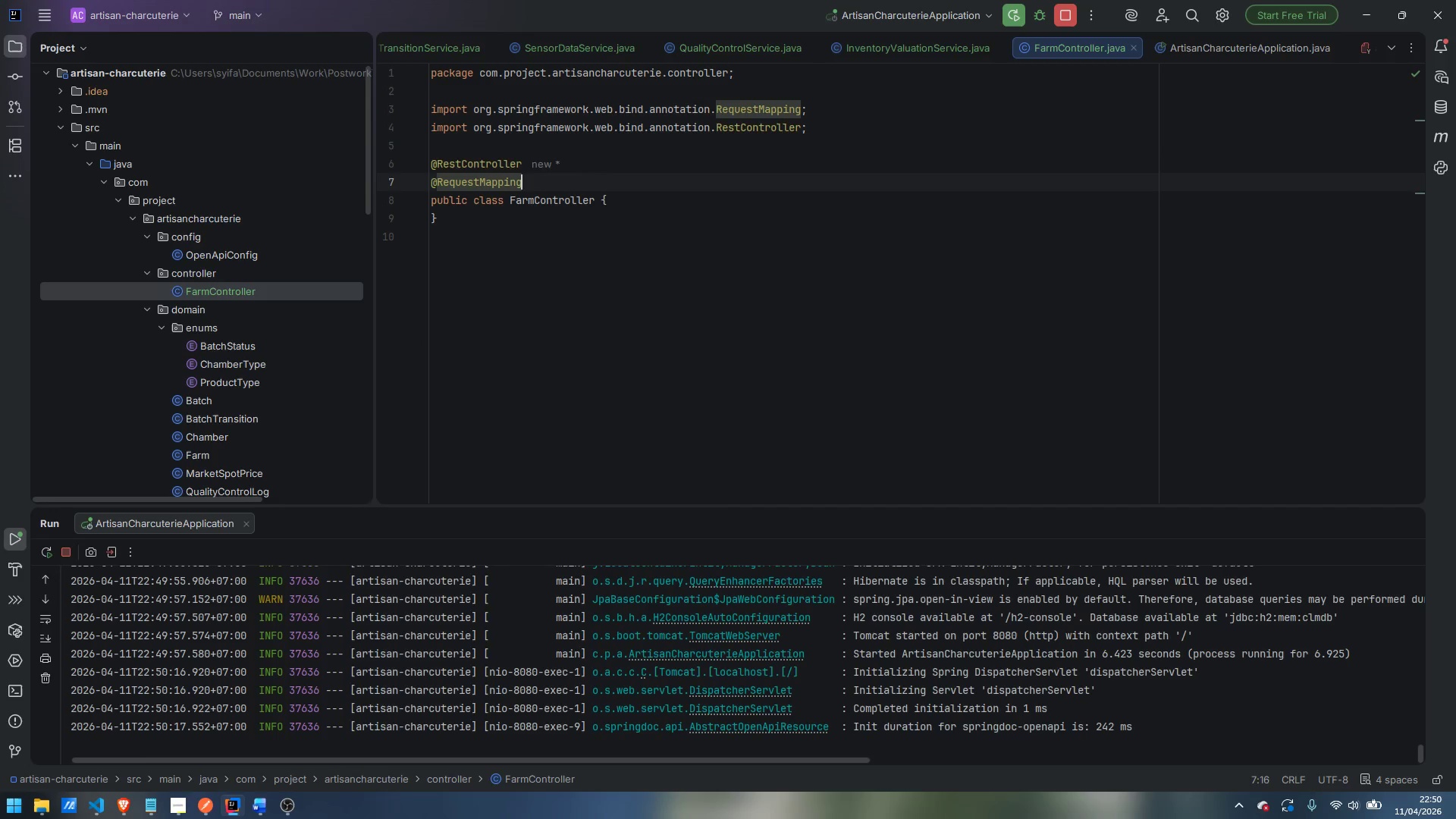 
type(("/api/farms)
 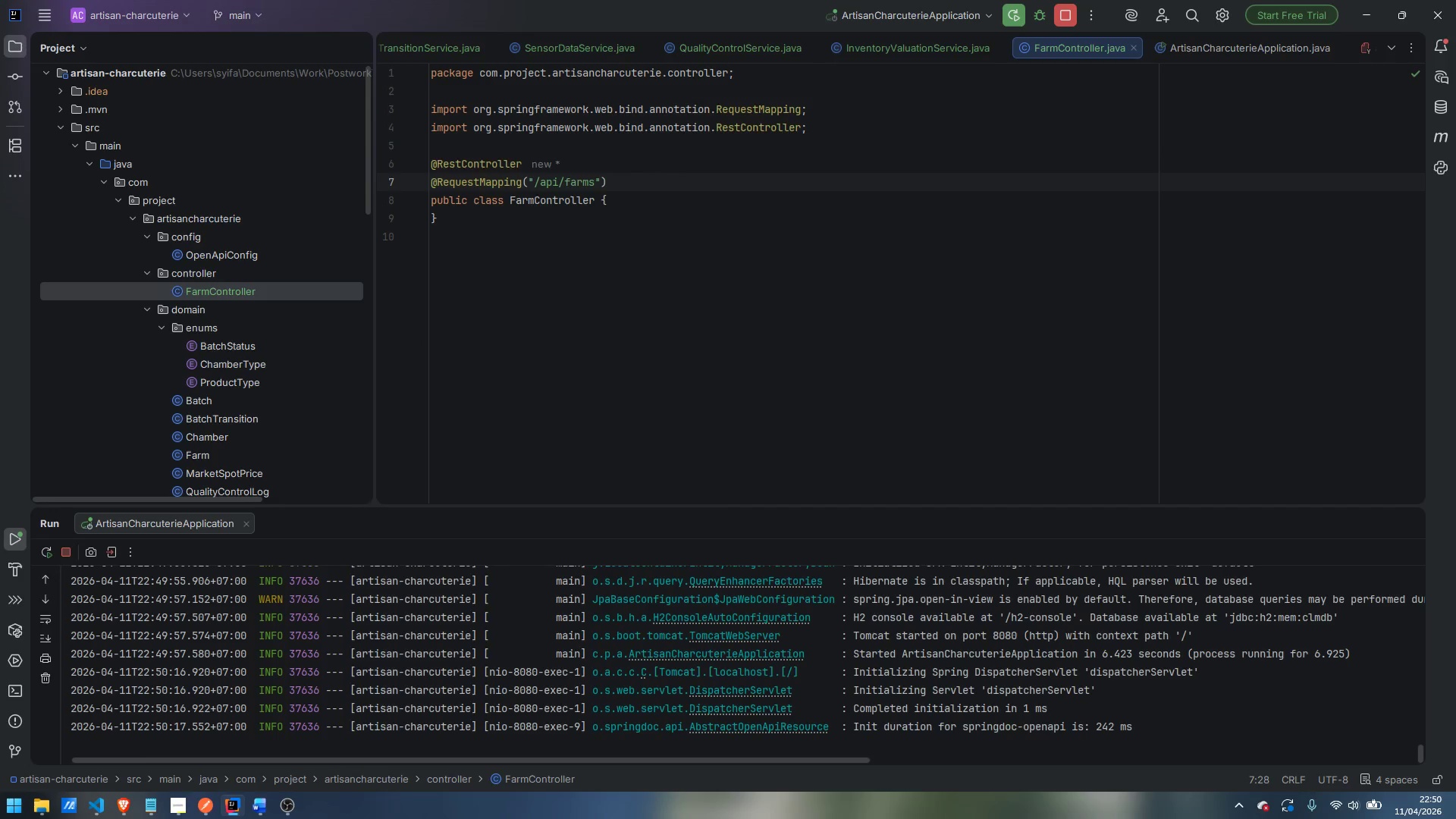 
key(ArrowRight)
 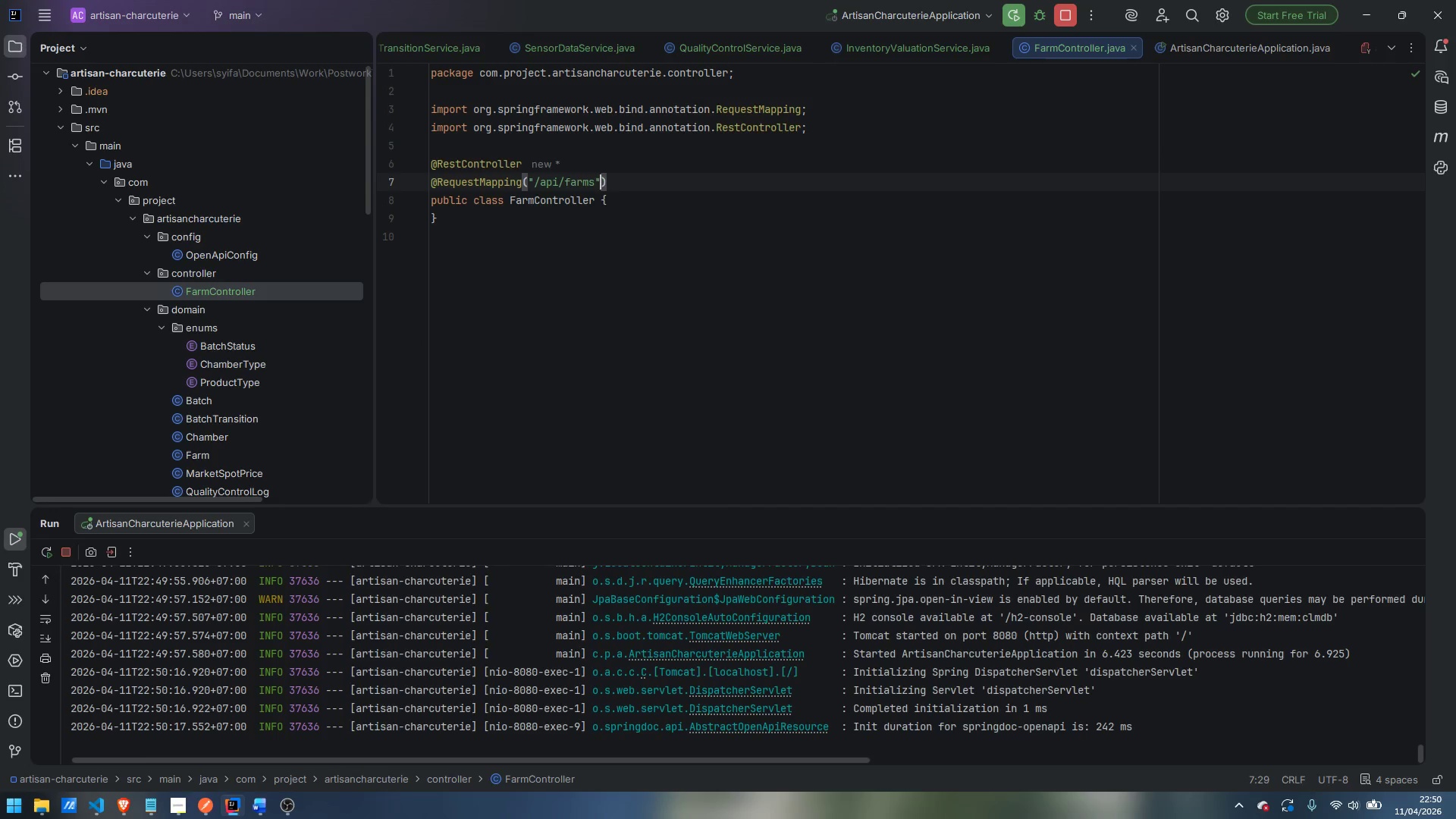 
key(ArrowRight)
 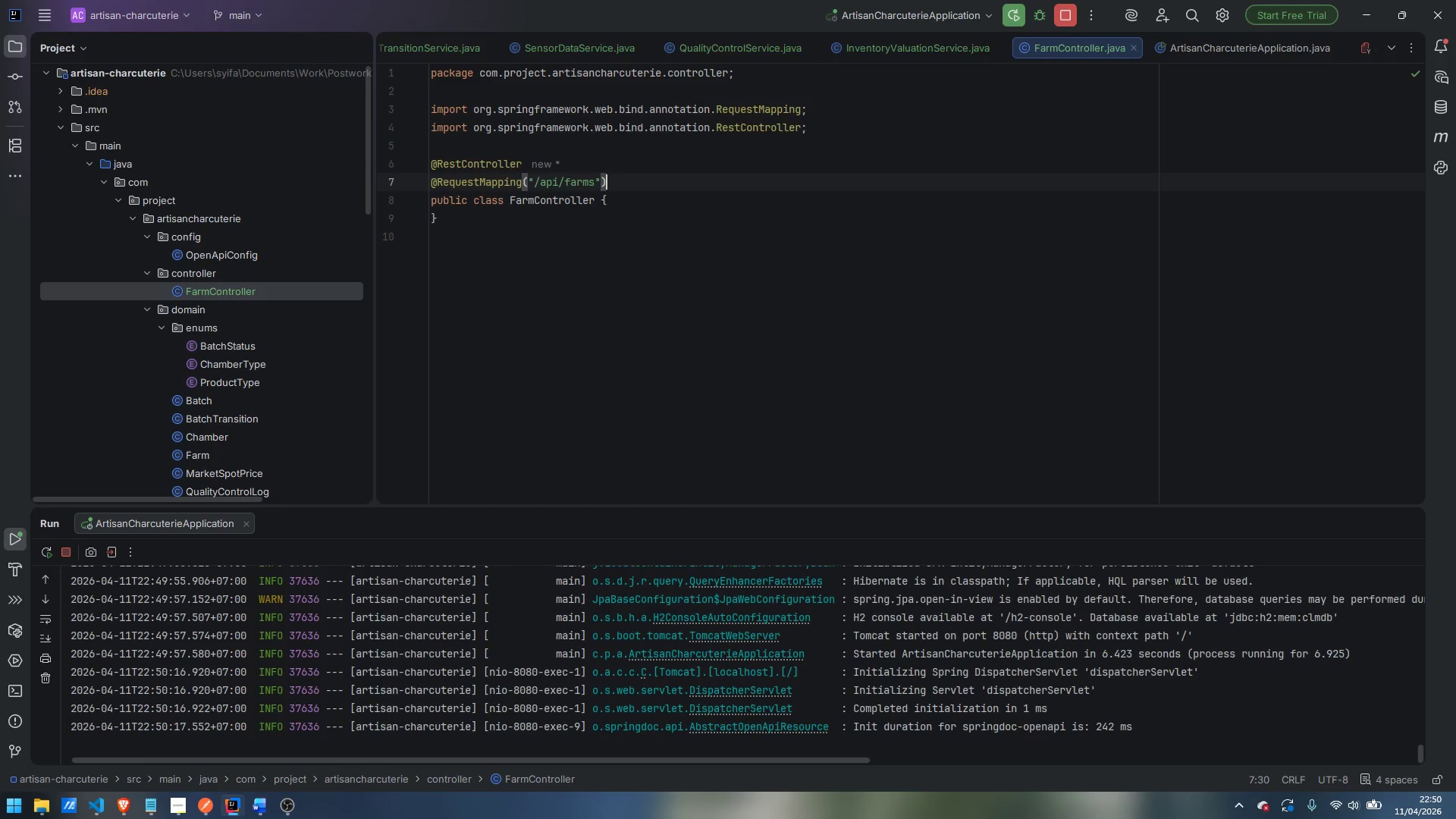 
key(Enter)
 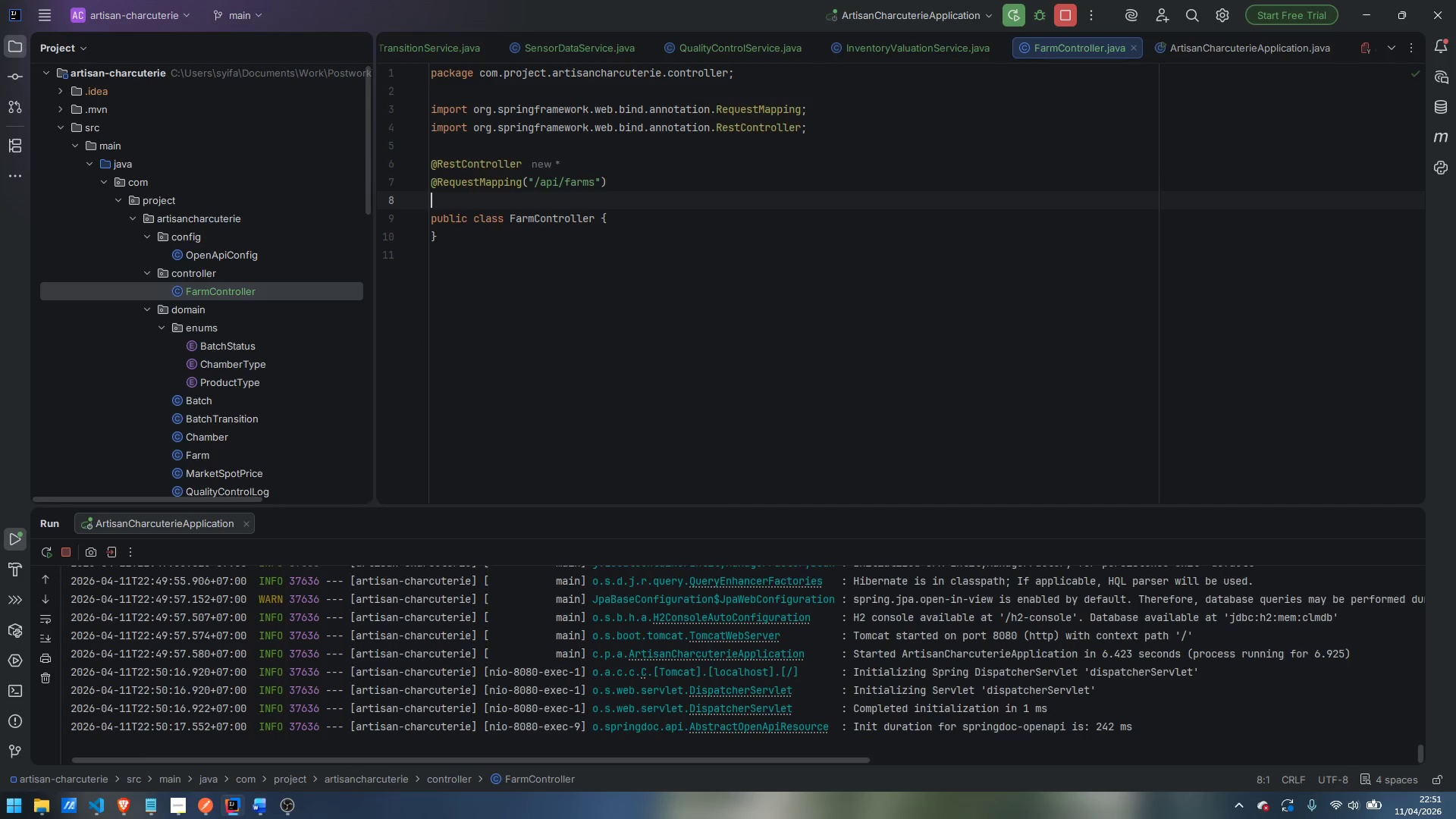 
type(@Require)
 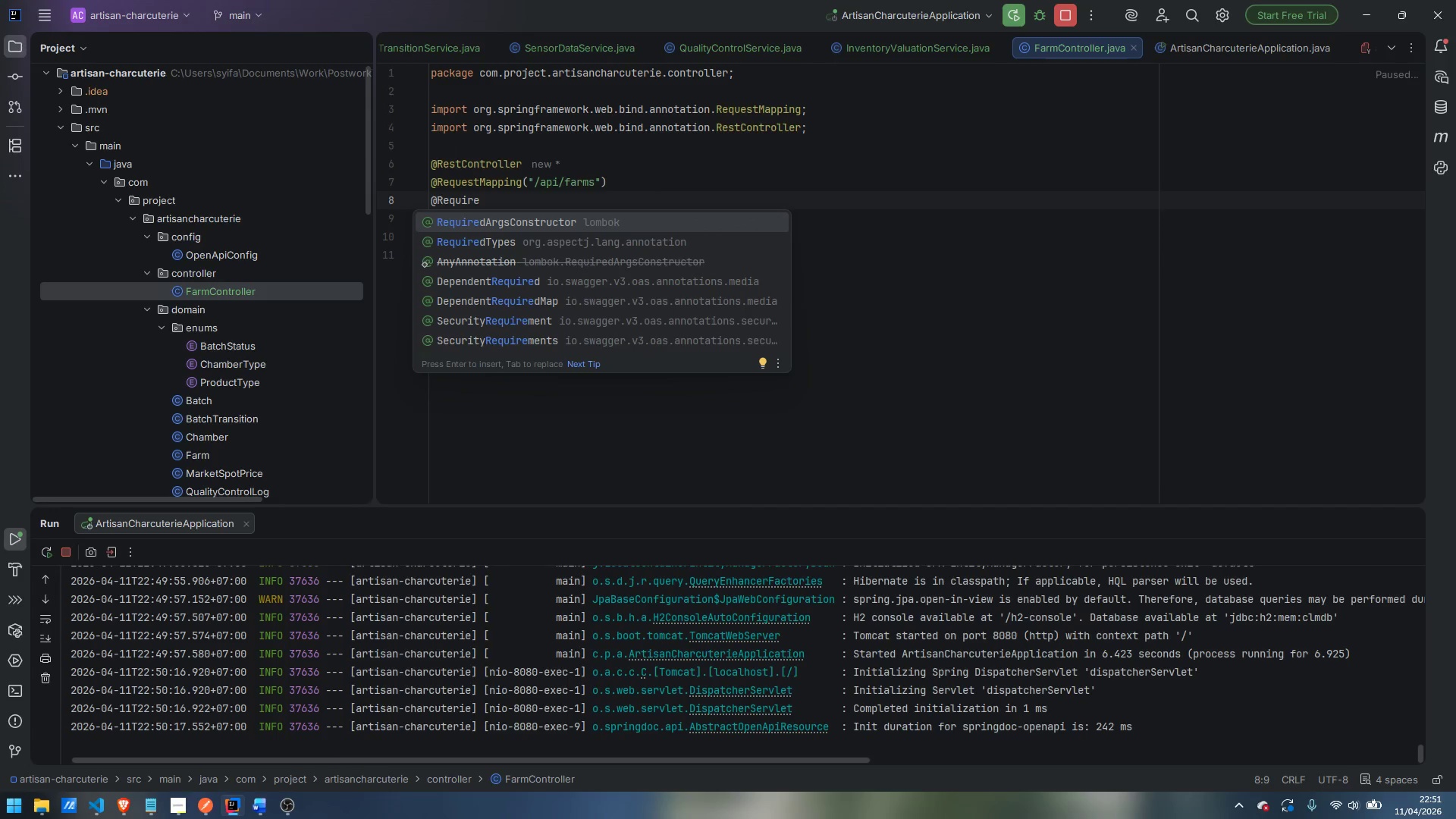 
key(Enter)
 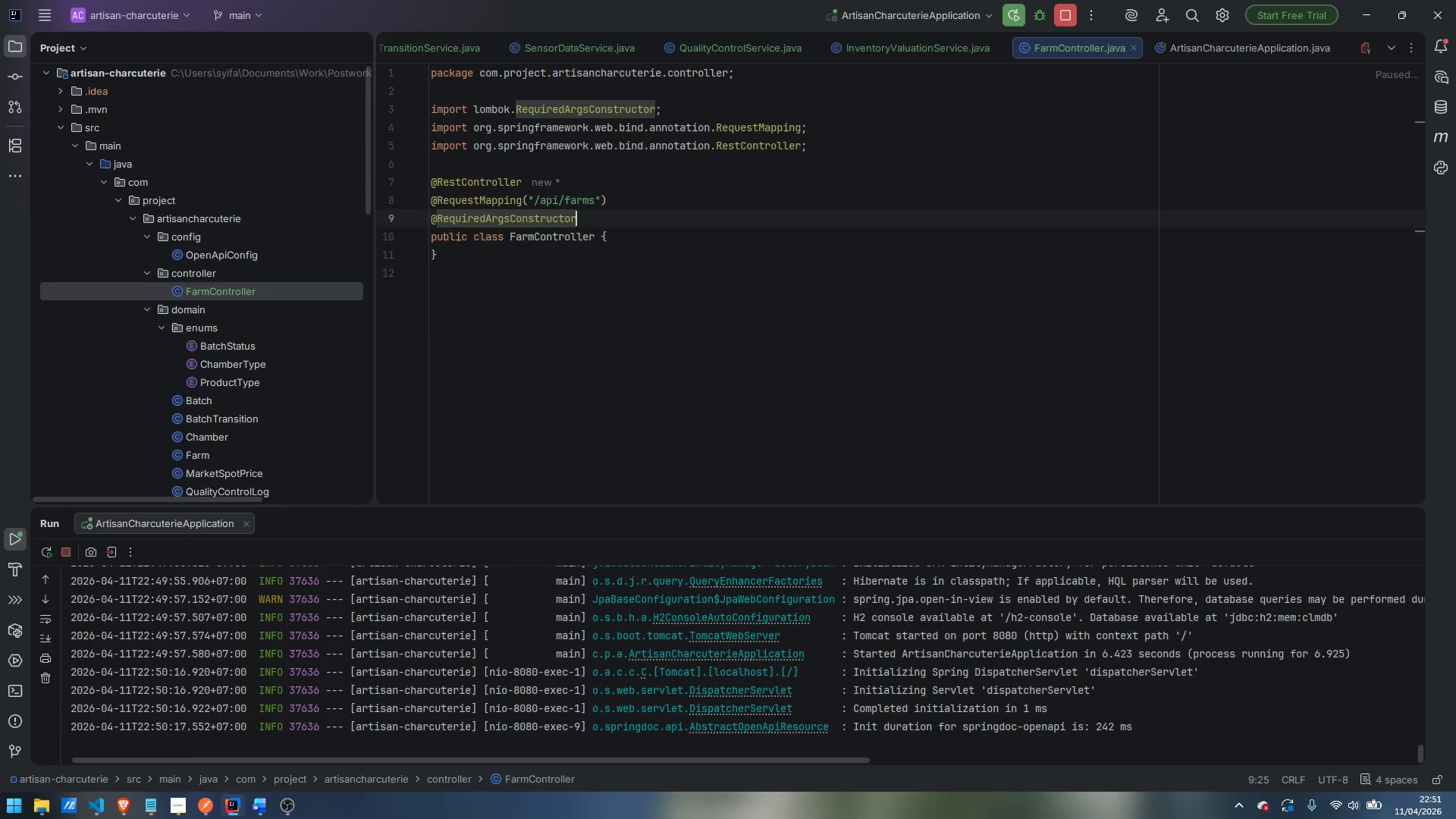 
key(Enter)
 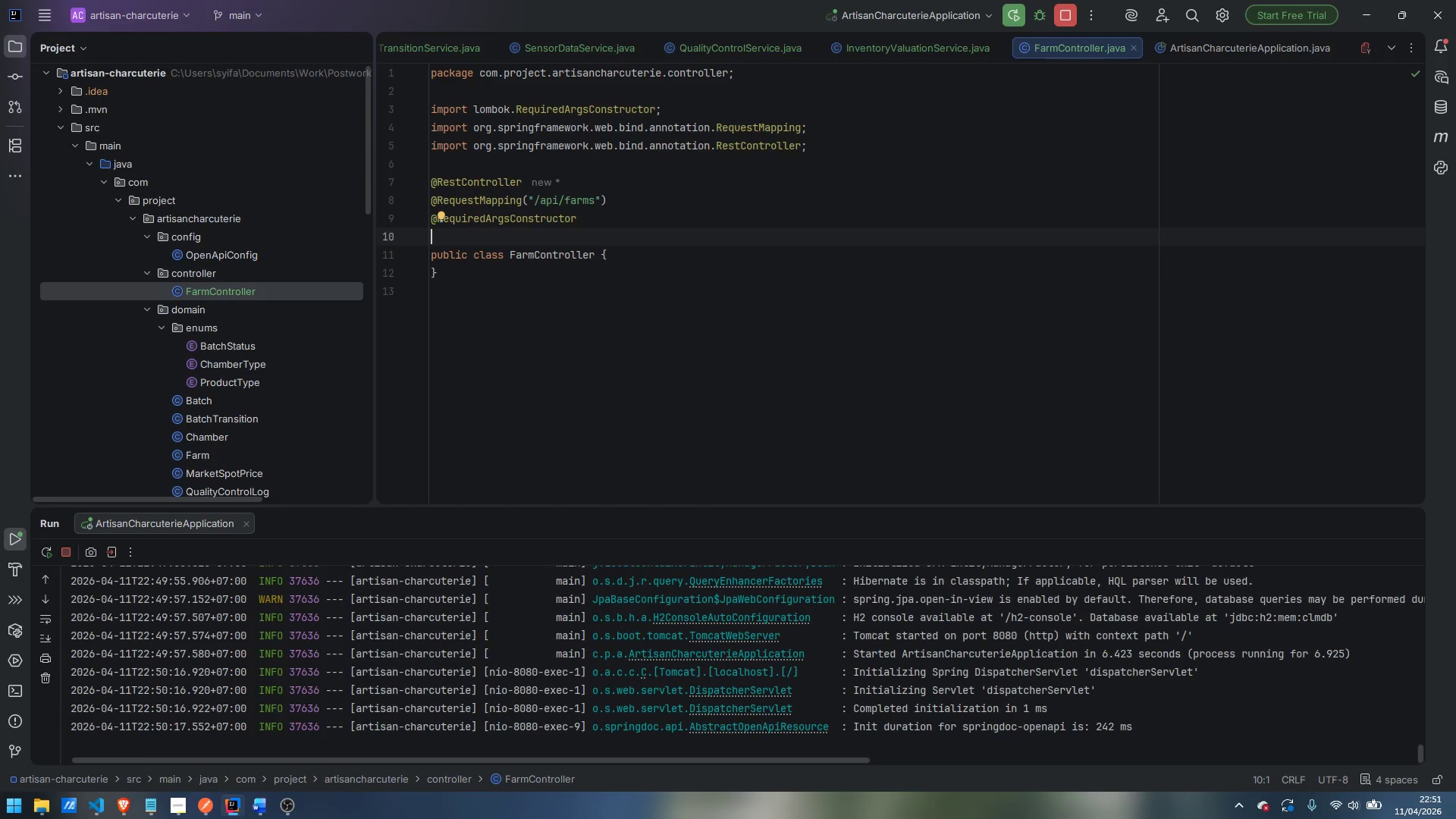 
type(@Tag)
 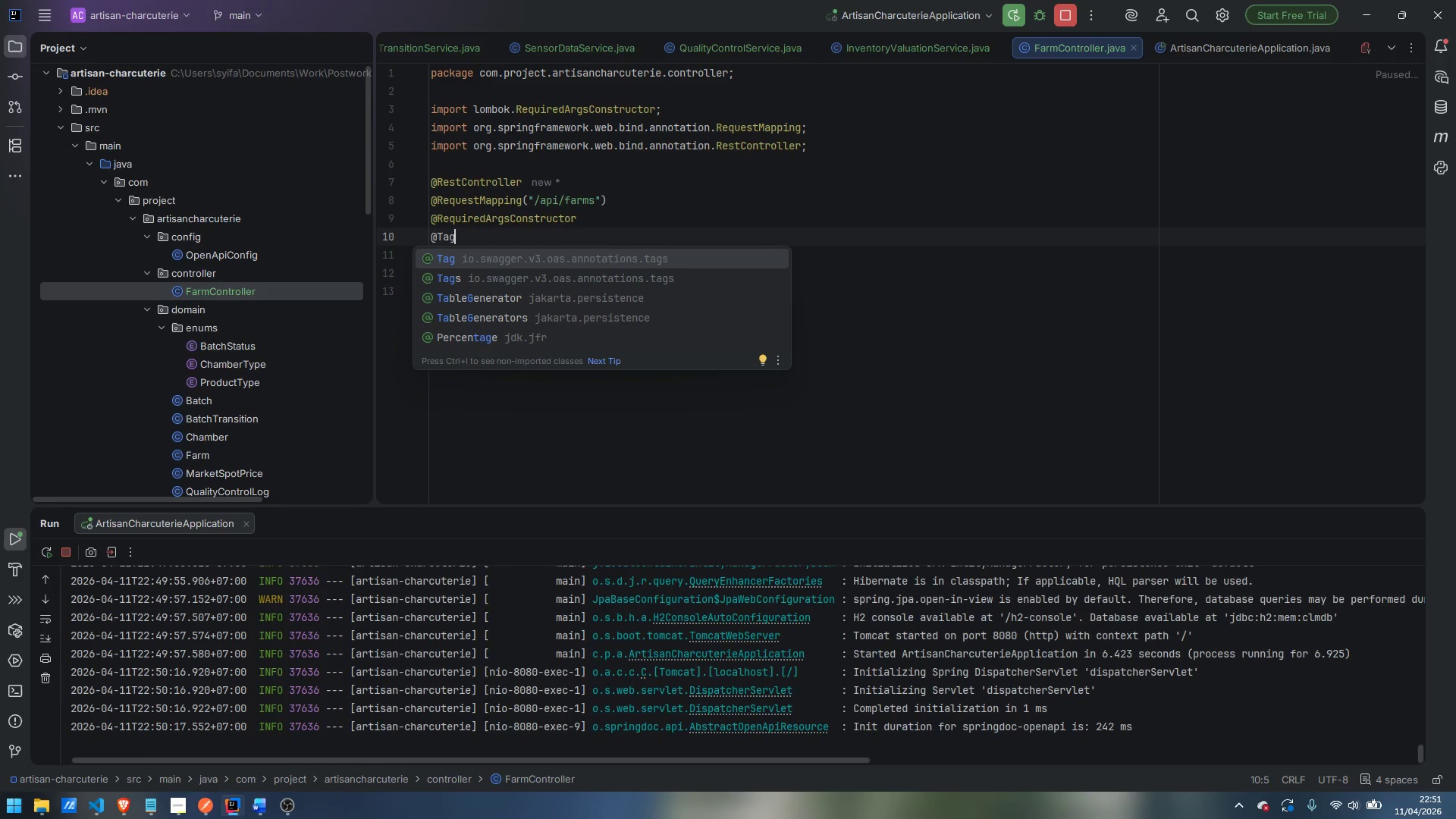 
key(Enter)
 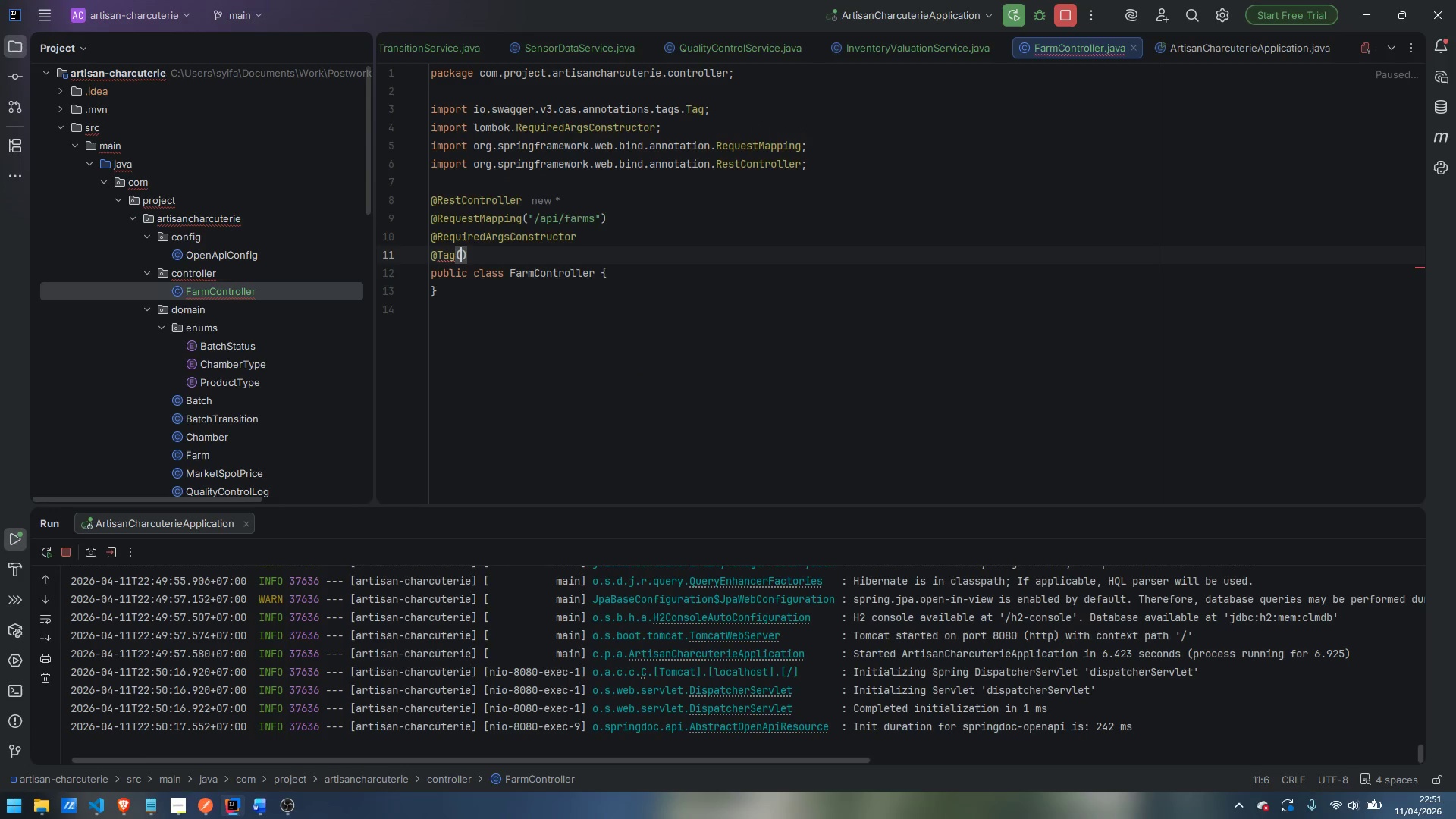 
hold_key(key=ShiftLeft, duration=0.64)
 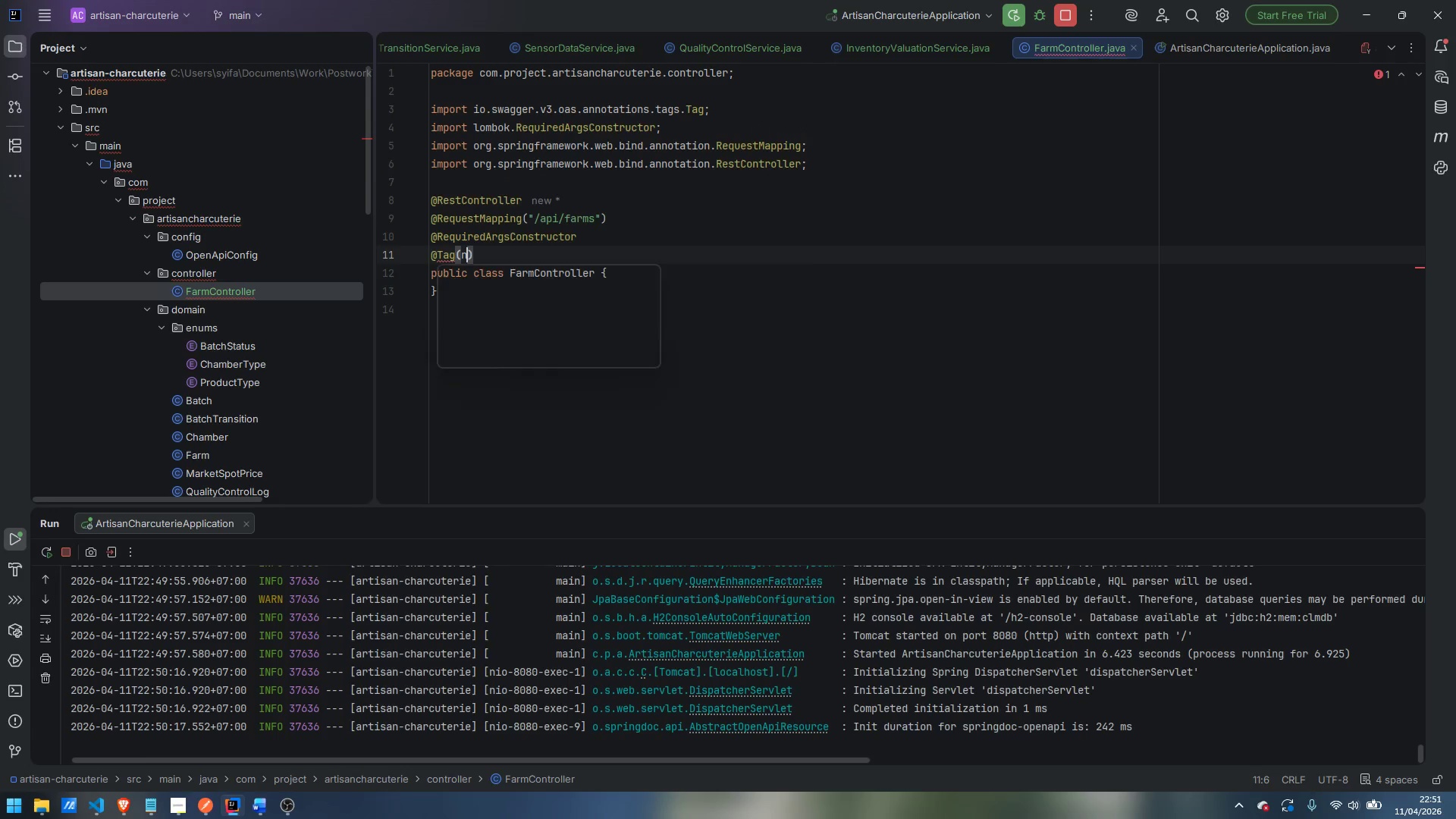 
type(name = ")
 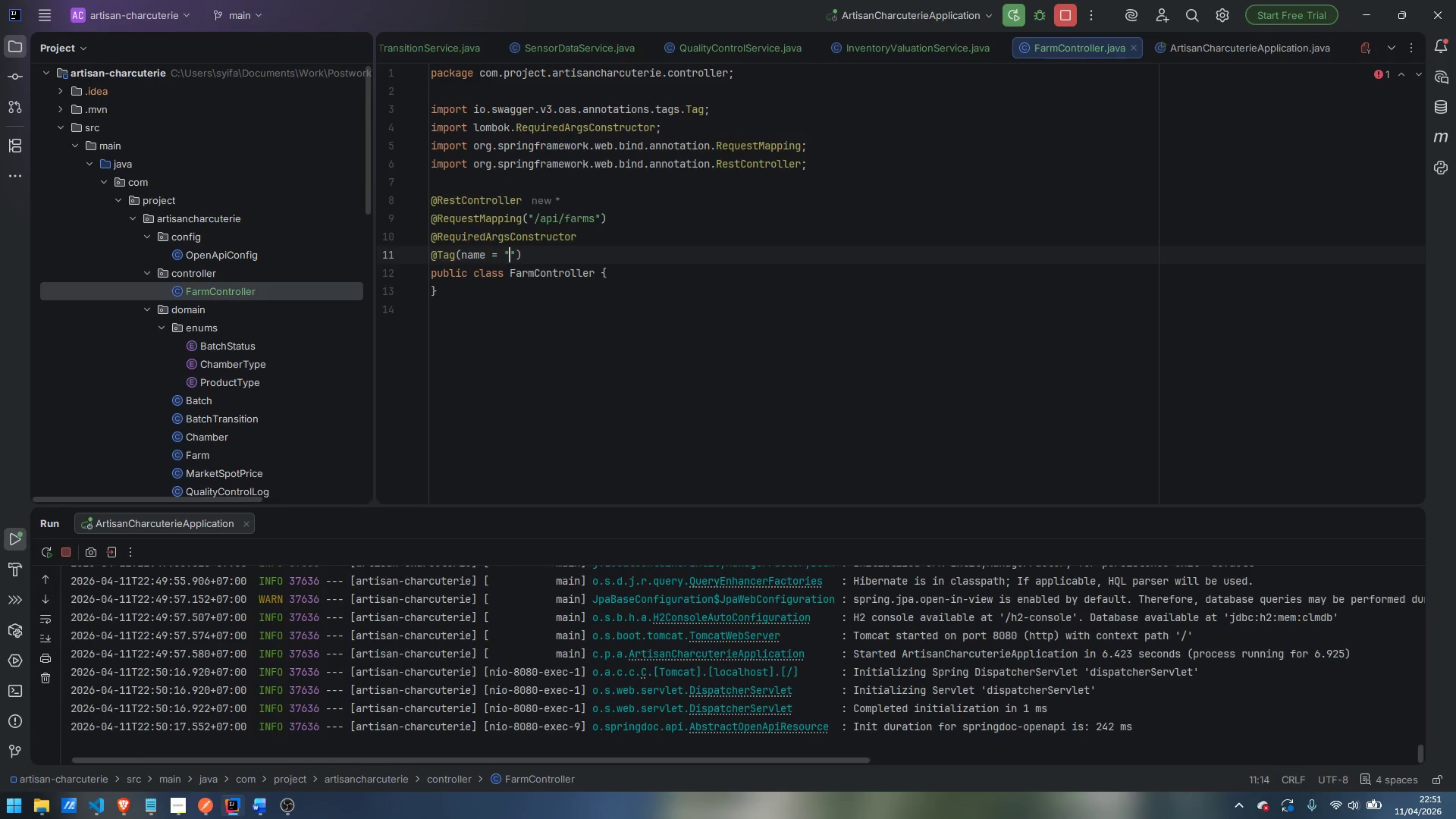 
wait(5.48)
 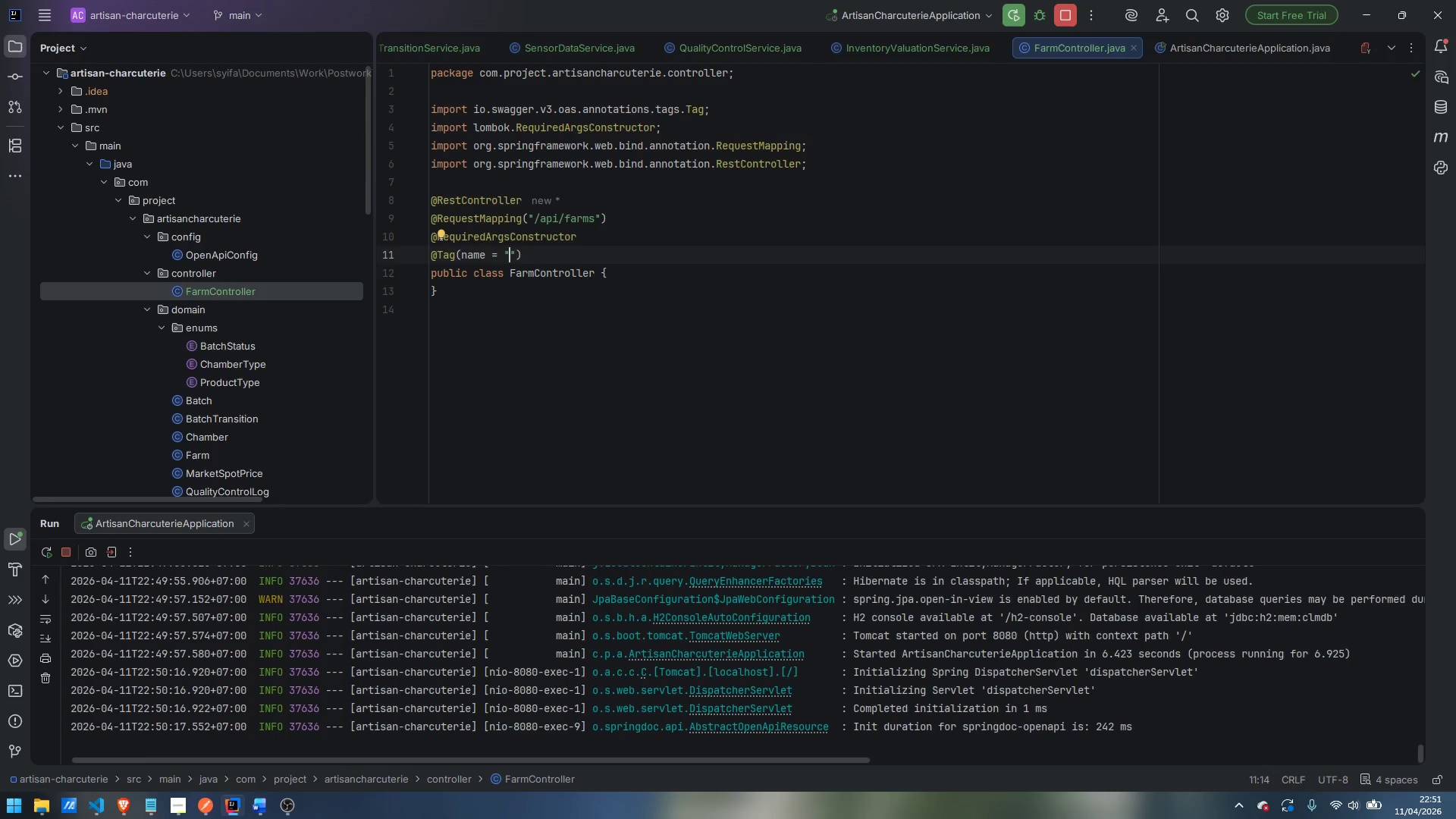 
hold_key(key=ShiftLeft, duration=0.41)
 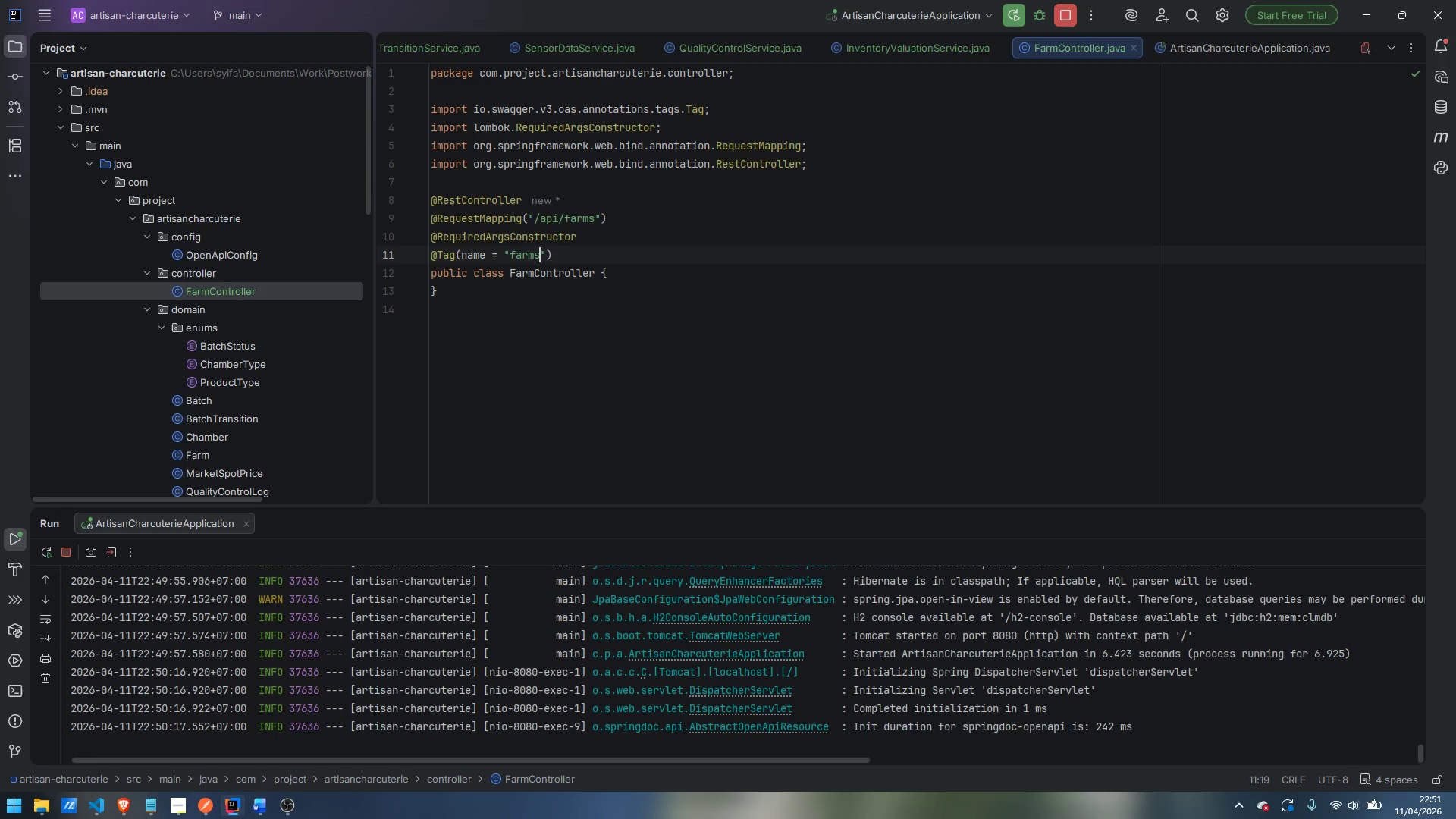 
type(farms)
 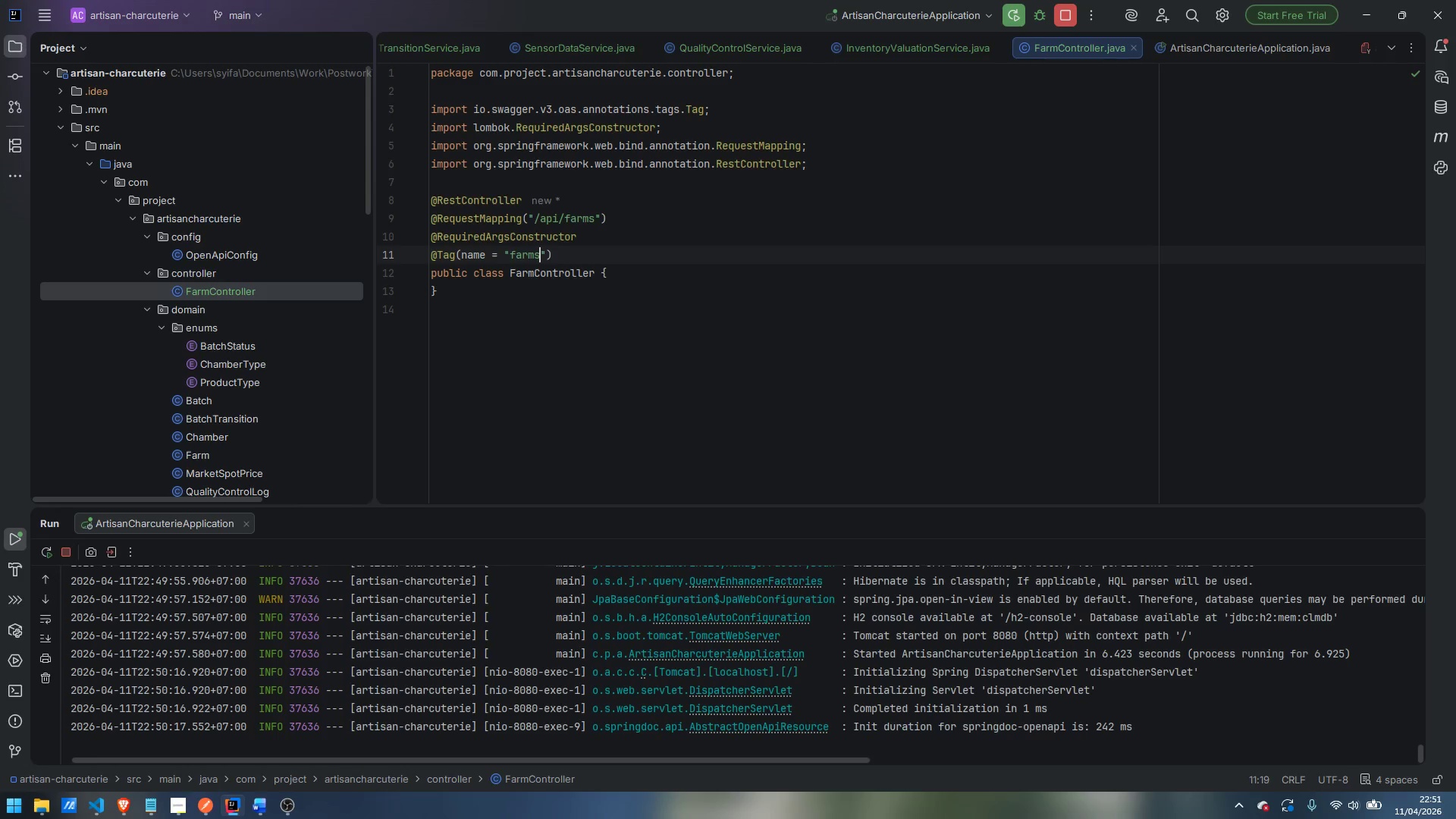 
key(Control+ControlLeft)
 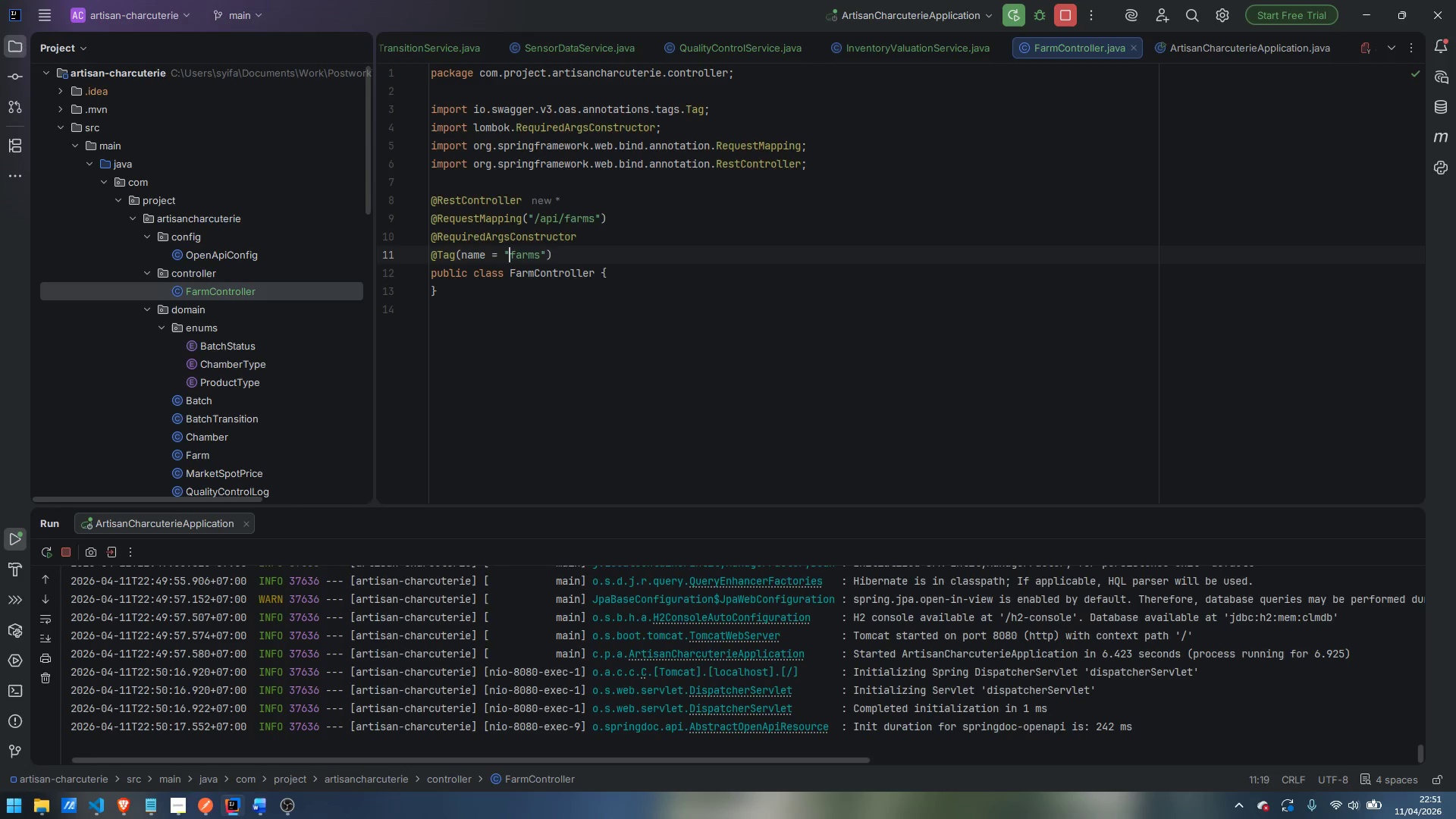 
key(Control+ArrowLeft)
 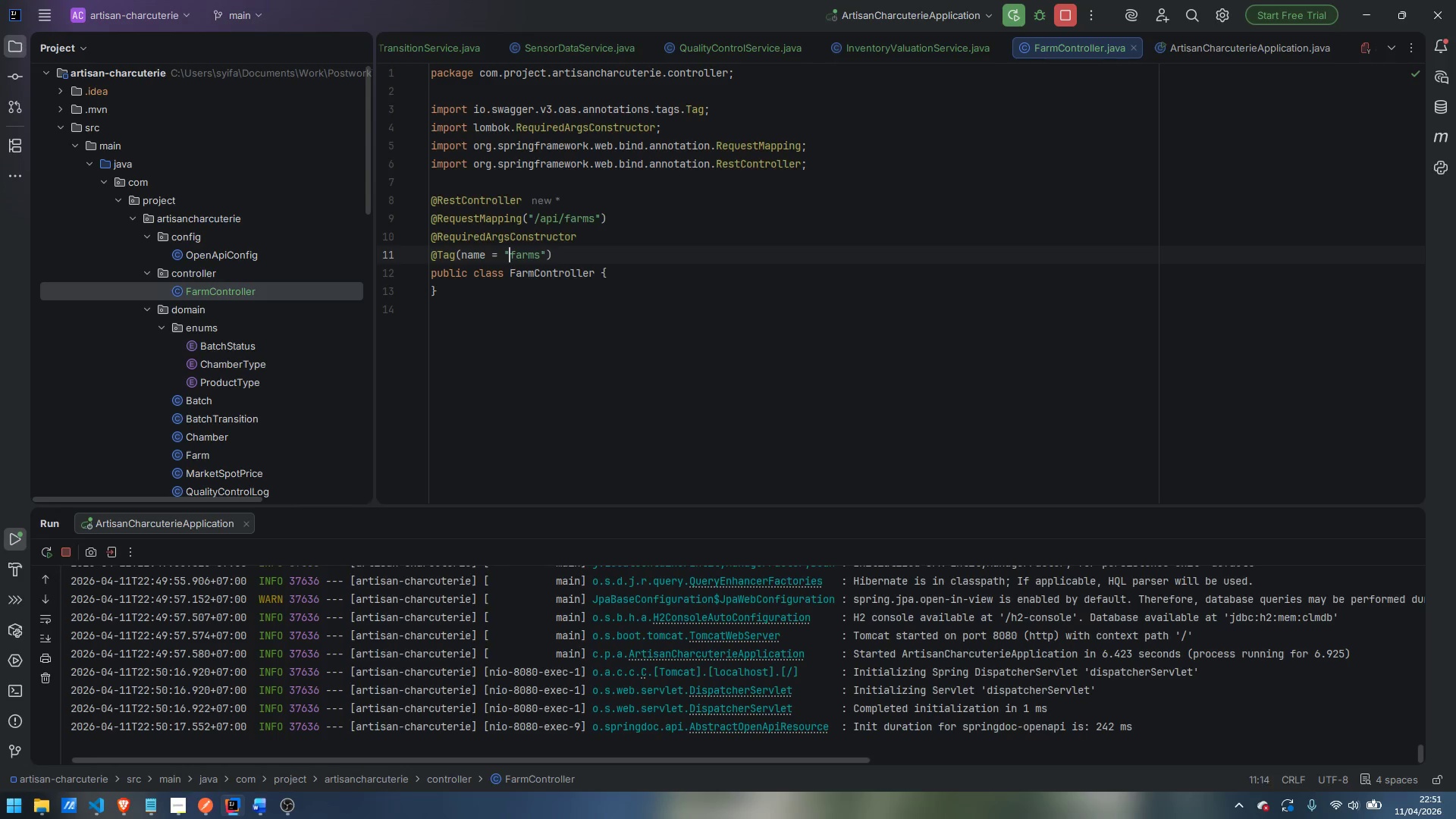 
key(ArrowRight)
 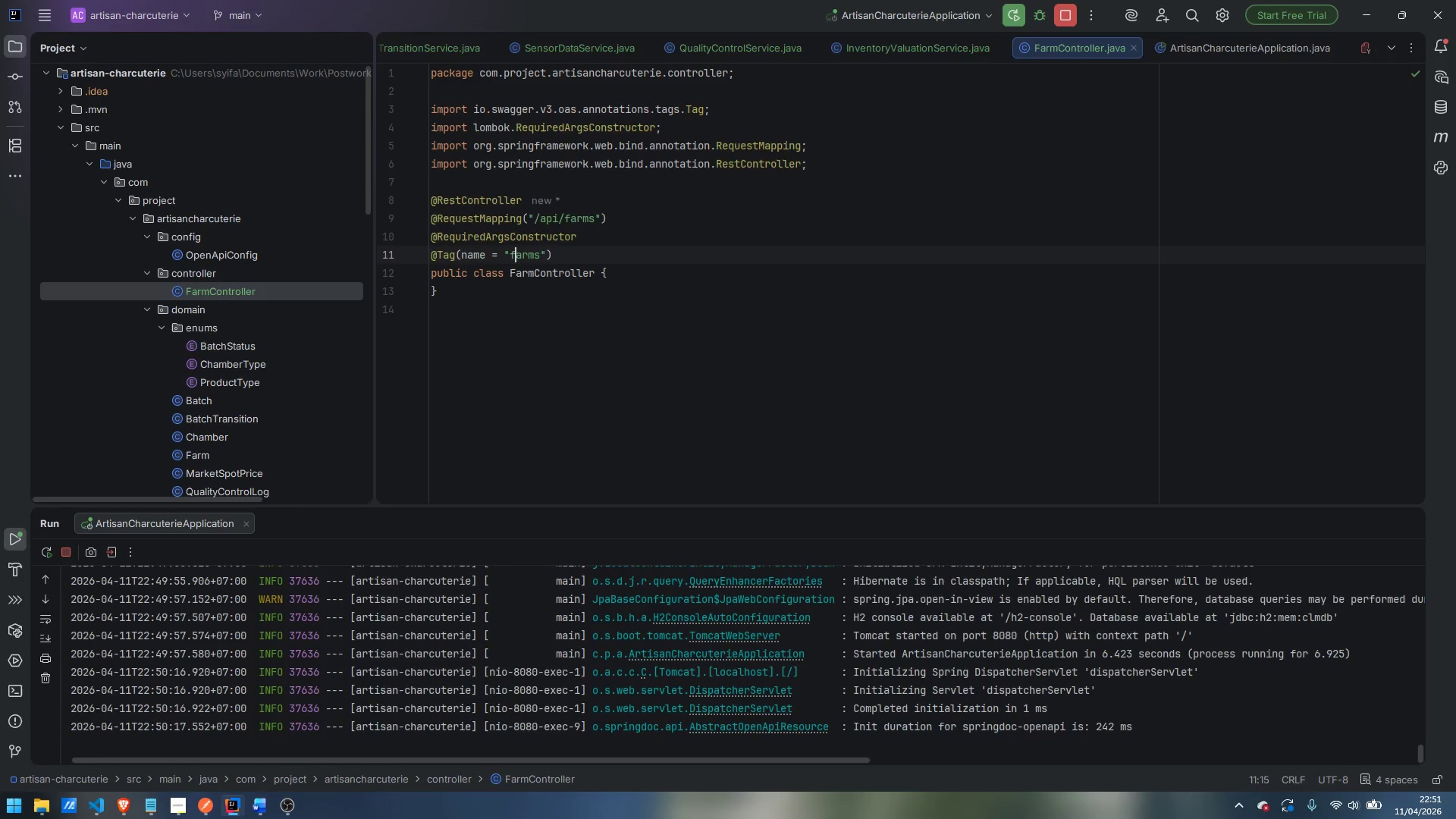 
key(Backspace)
 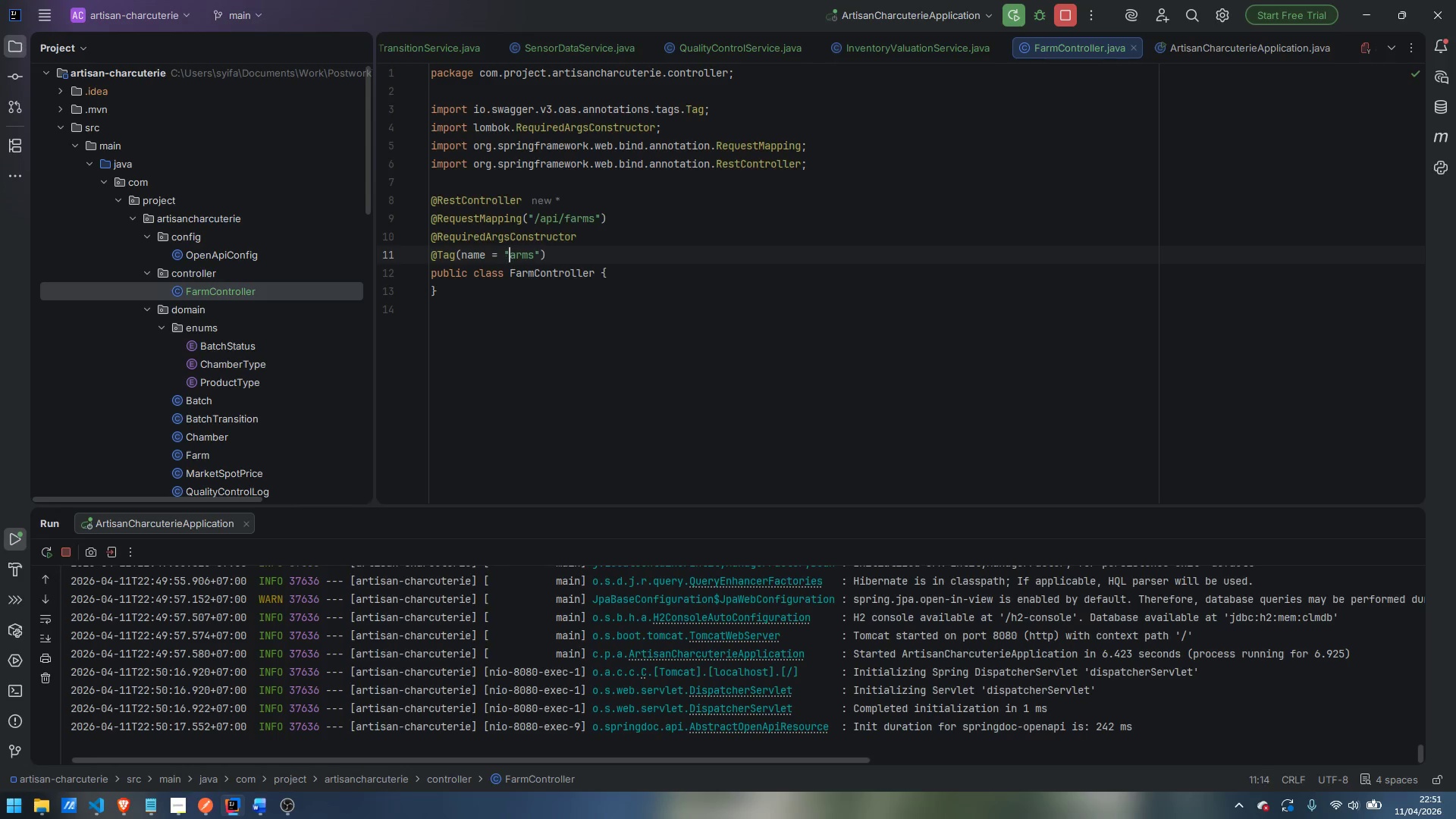 
key(Shift+ShiftLeft)
 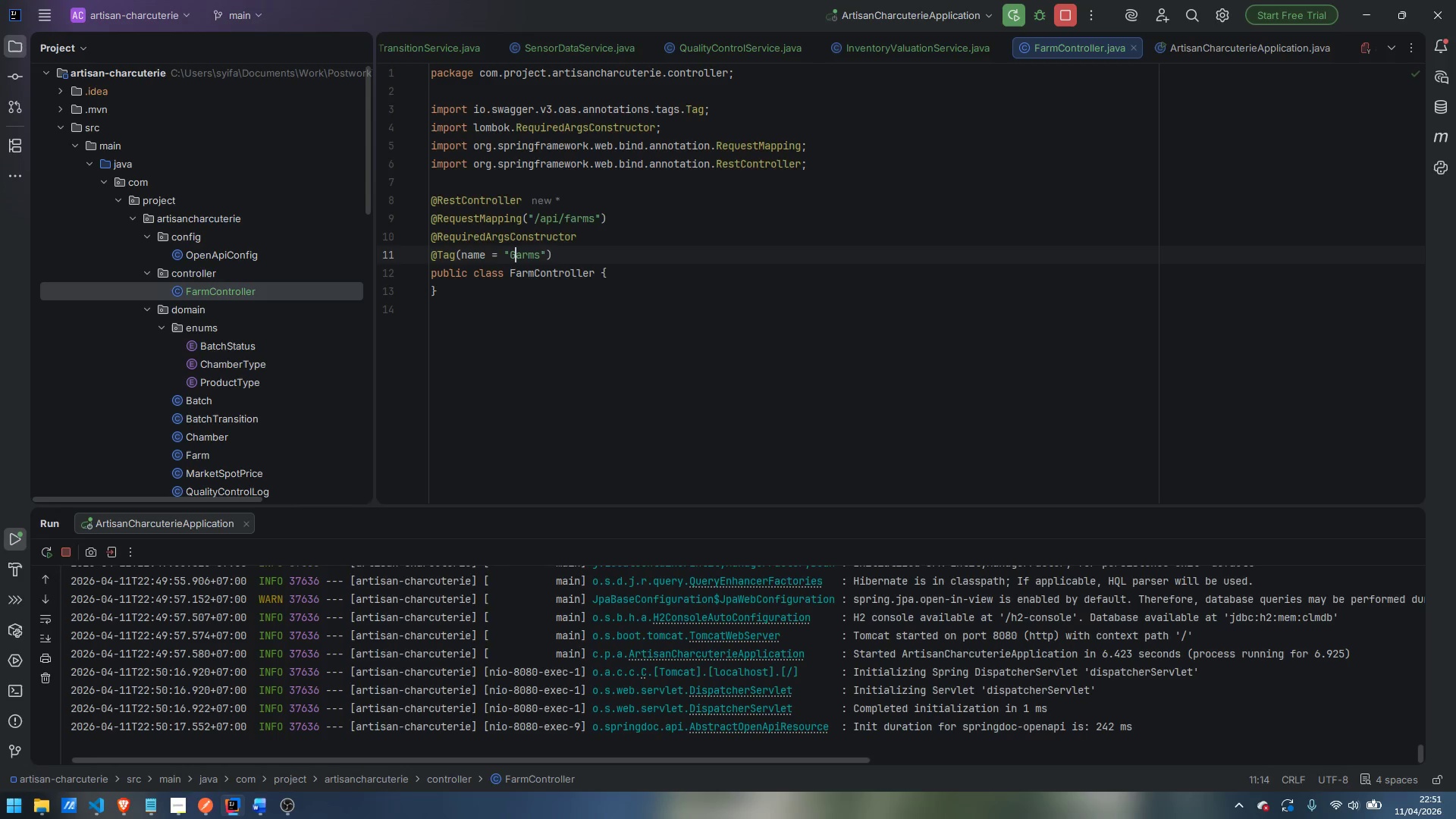 
key(Shift+G)
 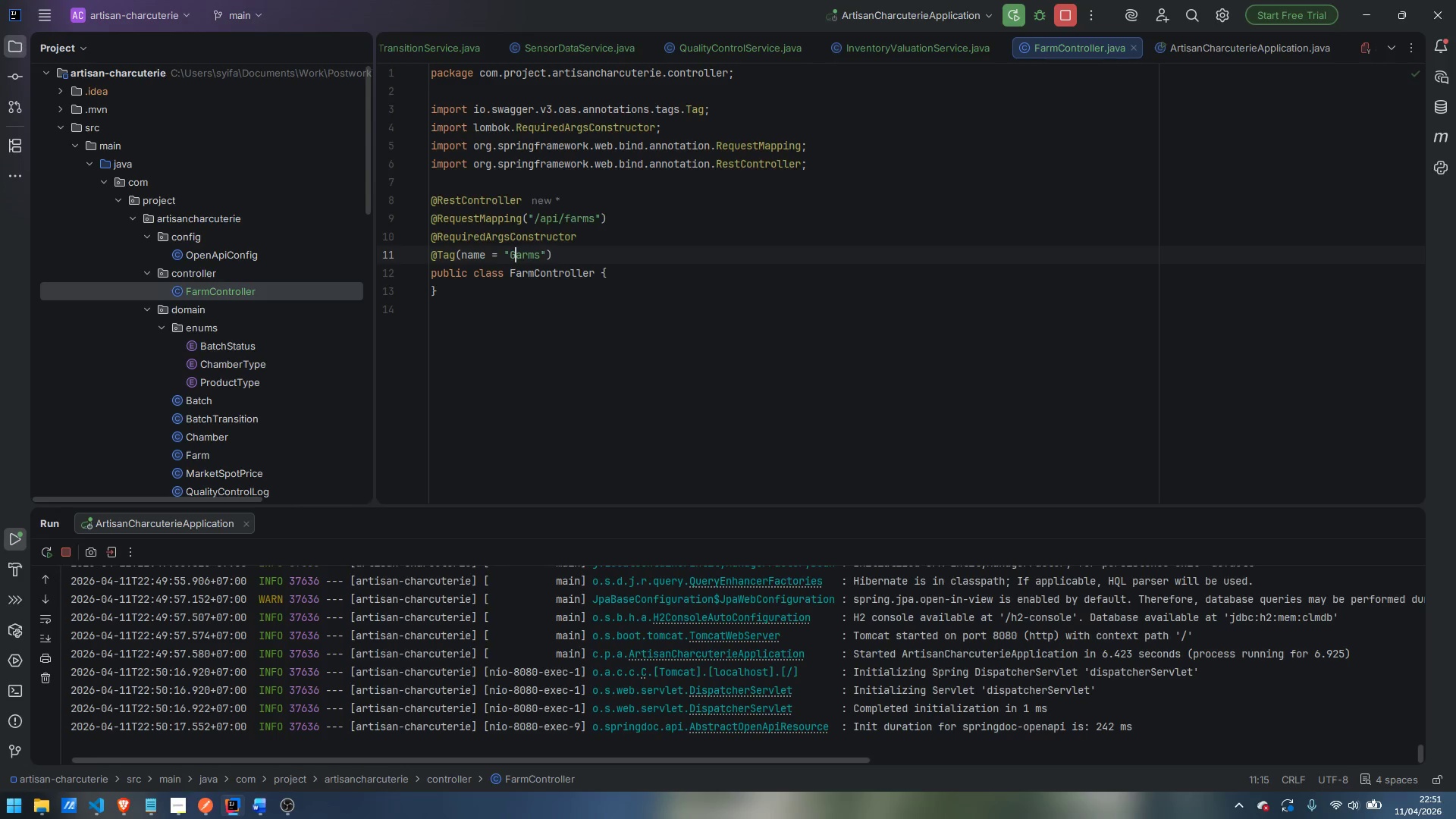 
key(Backspace)
 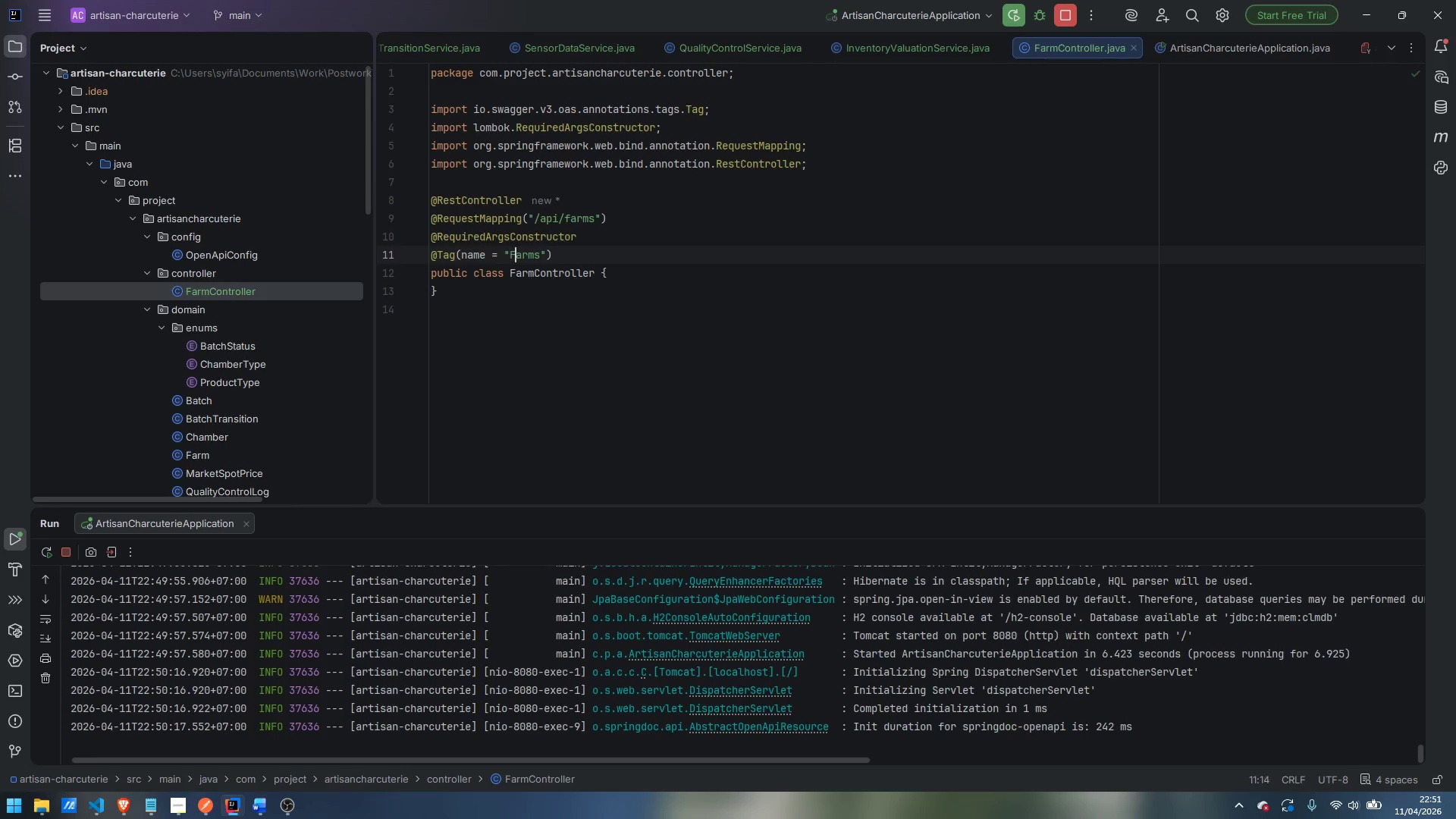 
key(Shift+ShiftLeft)
 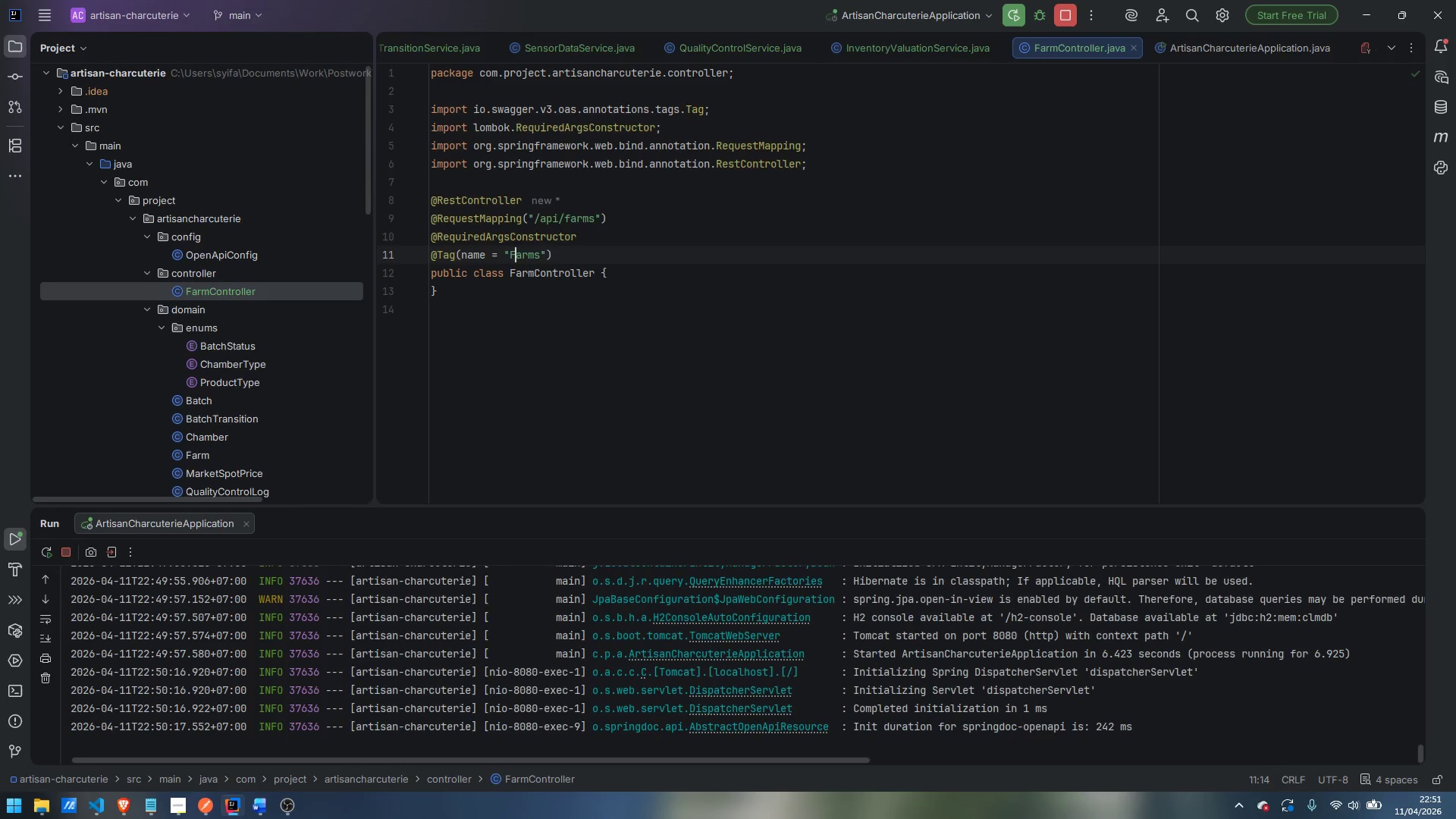 
key(Shift+F)
 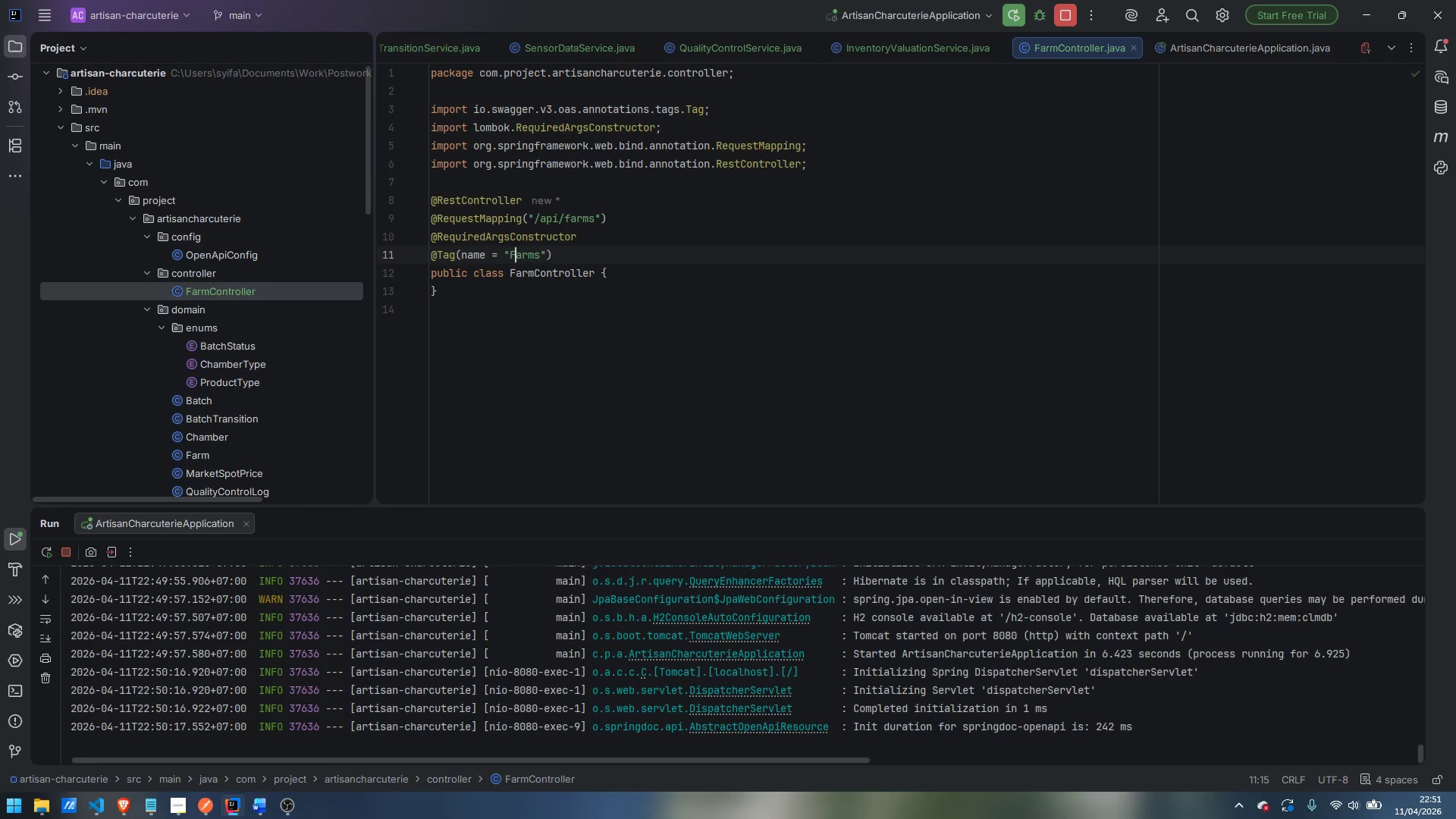 
key(Control+ArrowRight)
 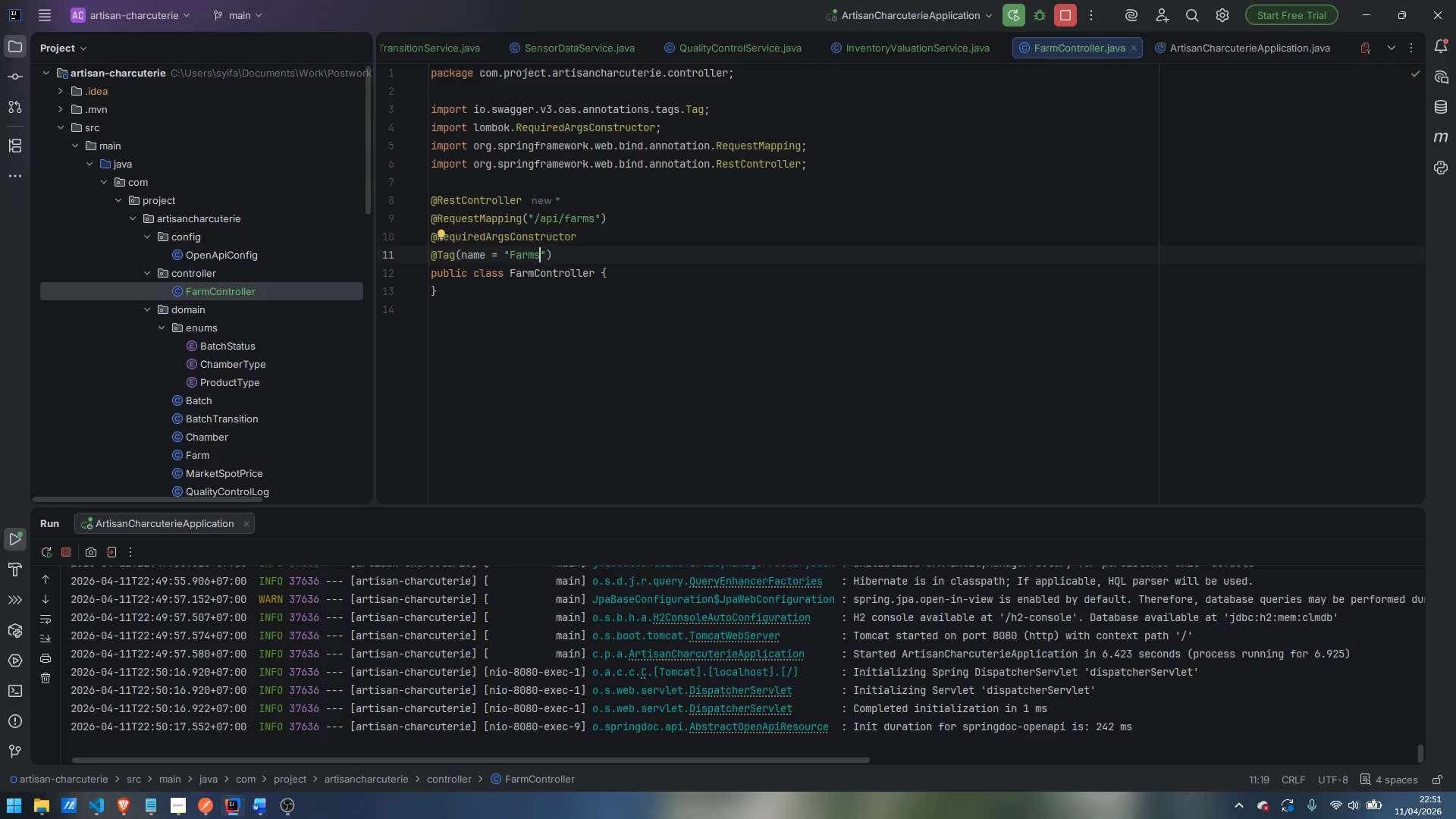 
key(ArrowRight)
 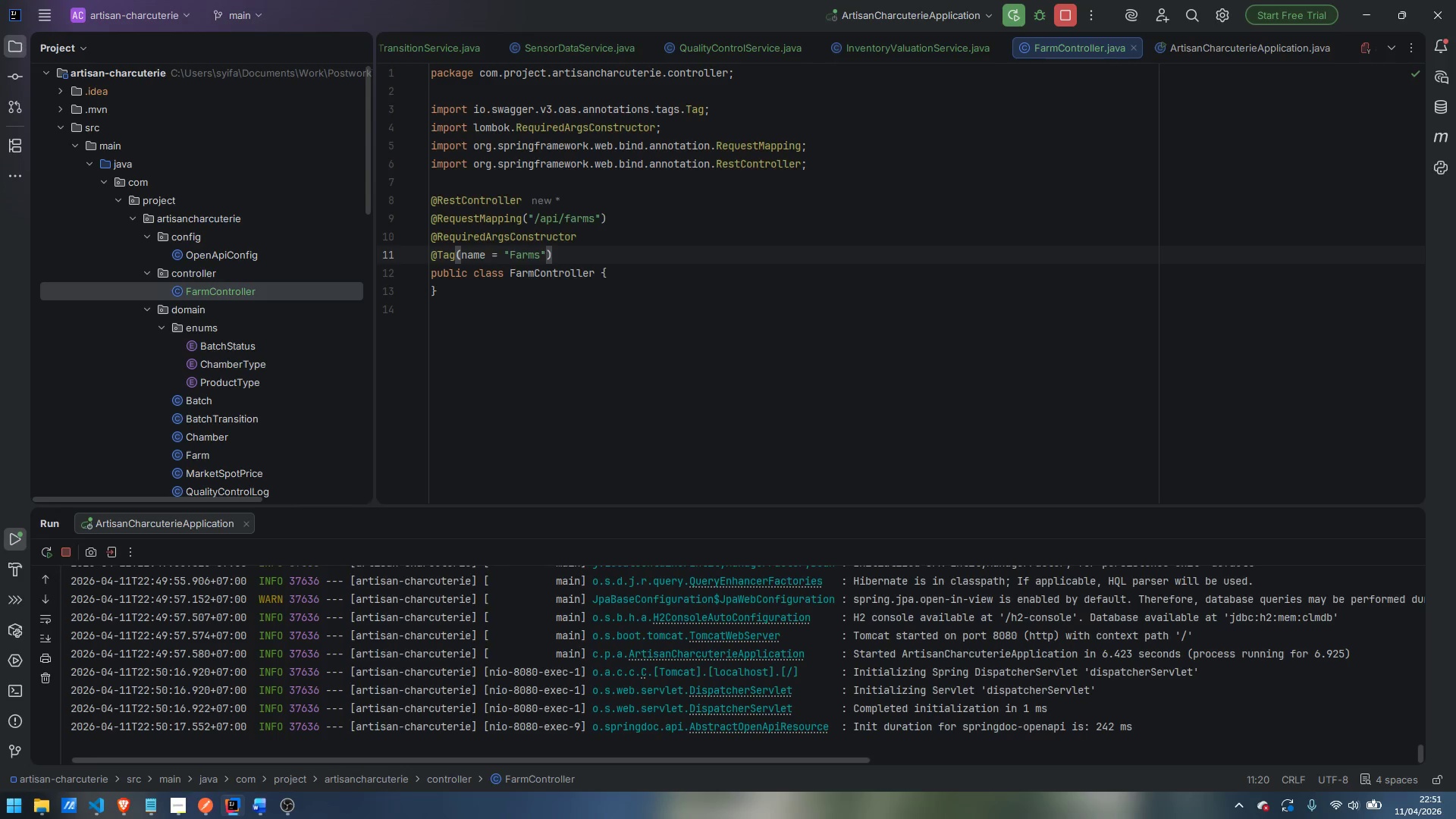 
type(, desc)
 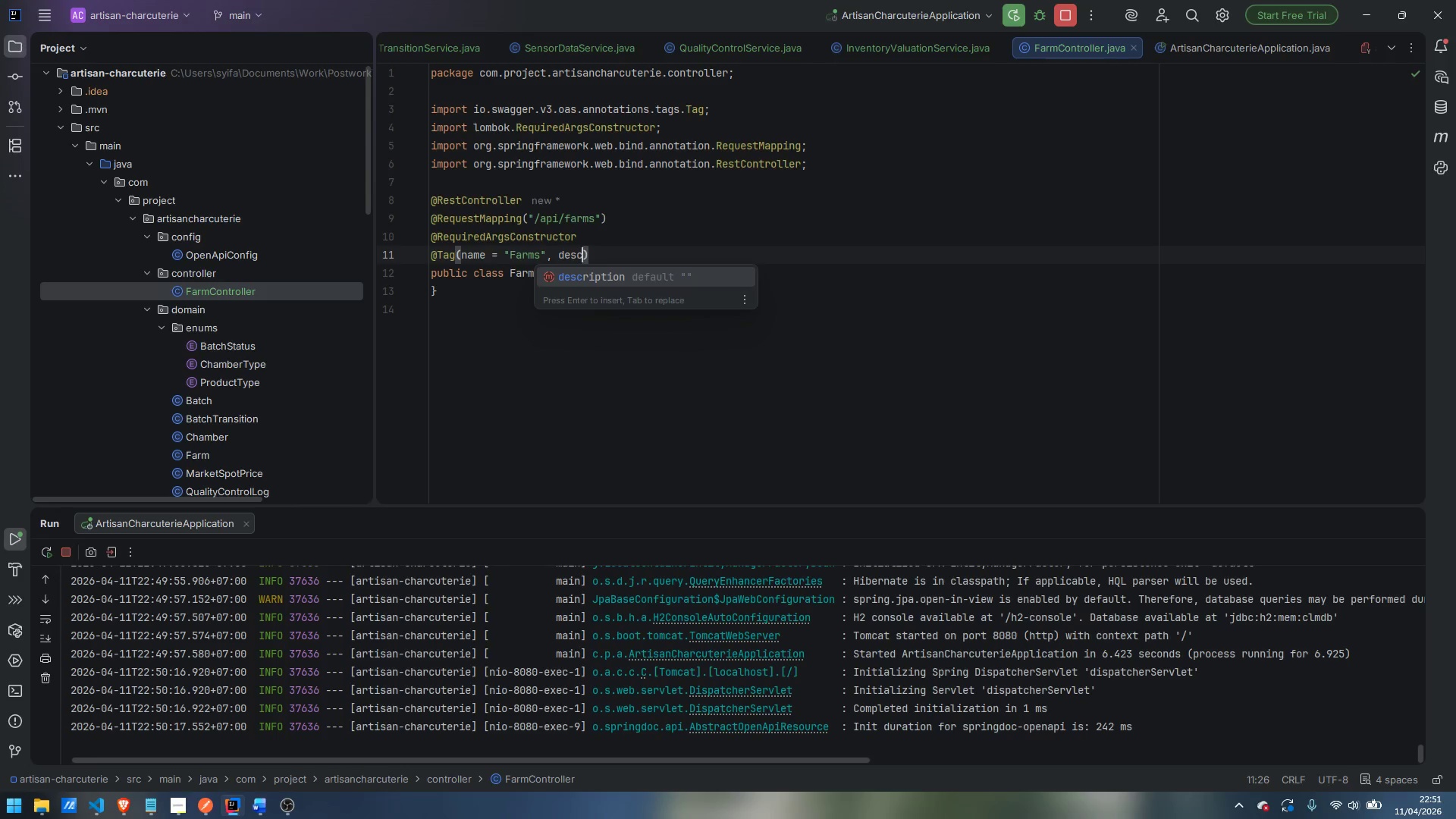 
key(Enter)
 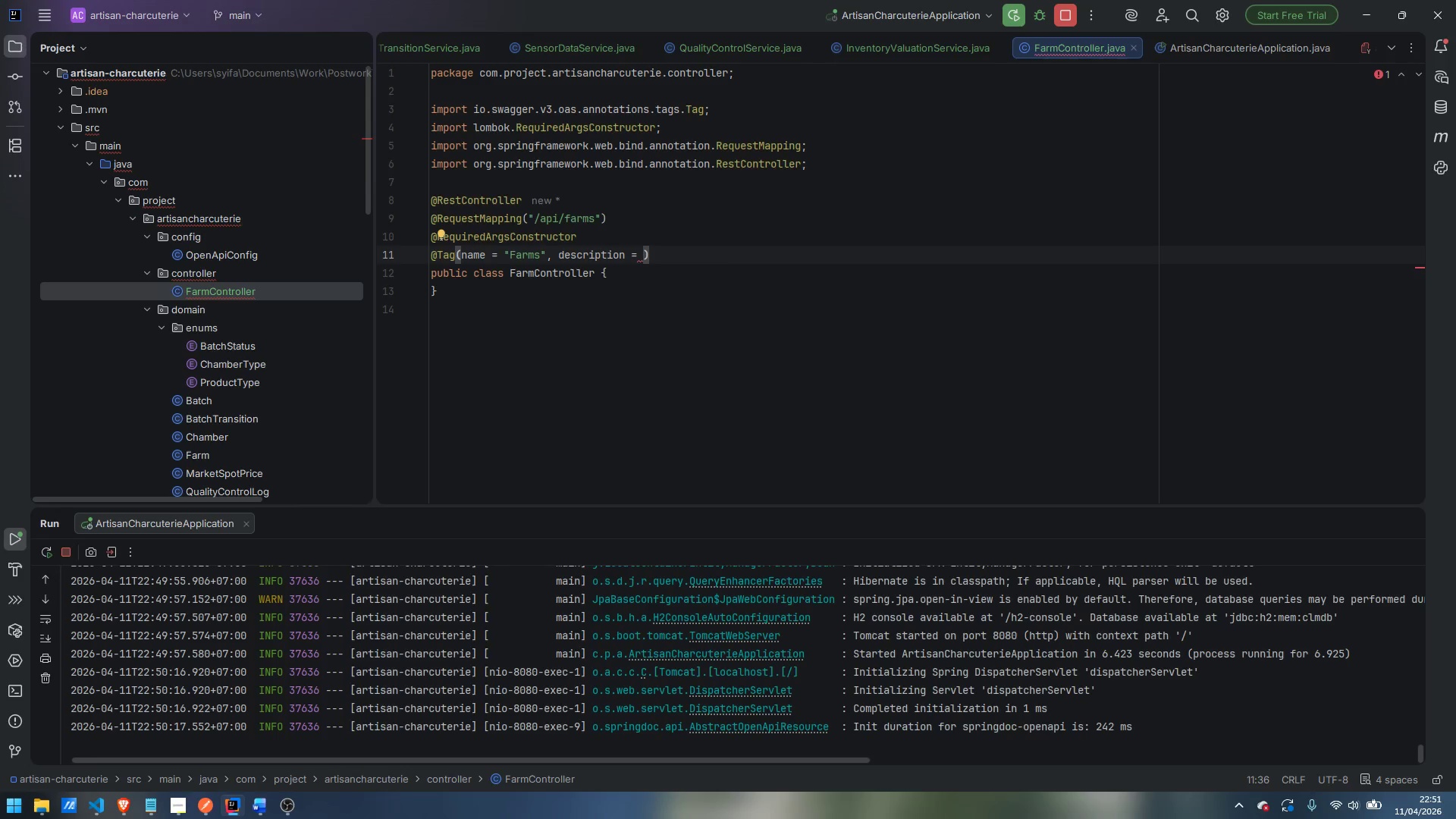 
type("Register and manage farms of origin)
 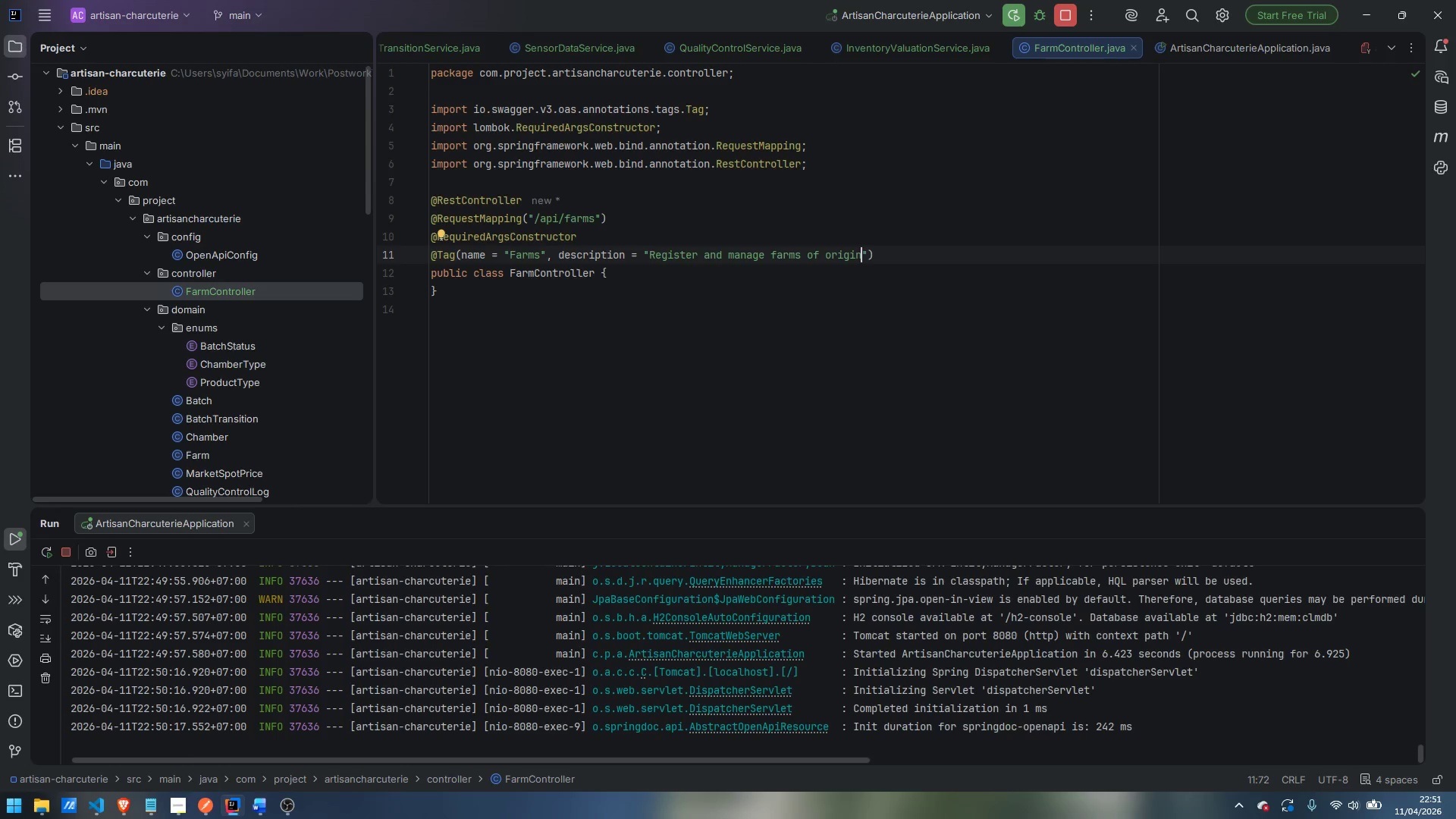 
key(ArrowRight)
 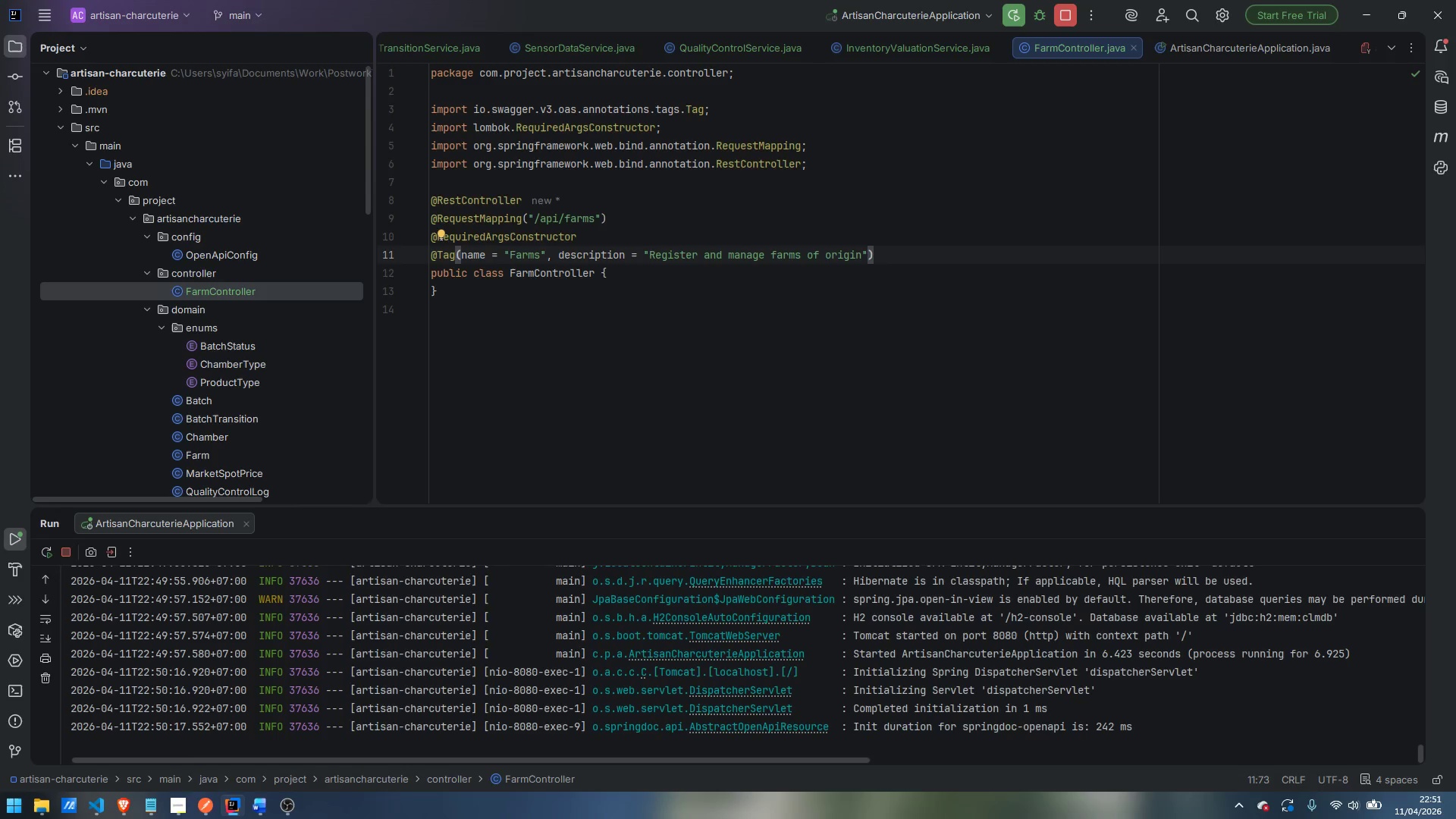 
key(ArrowDown)
 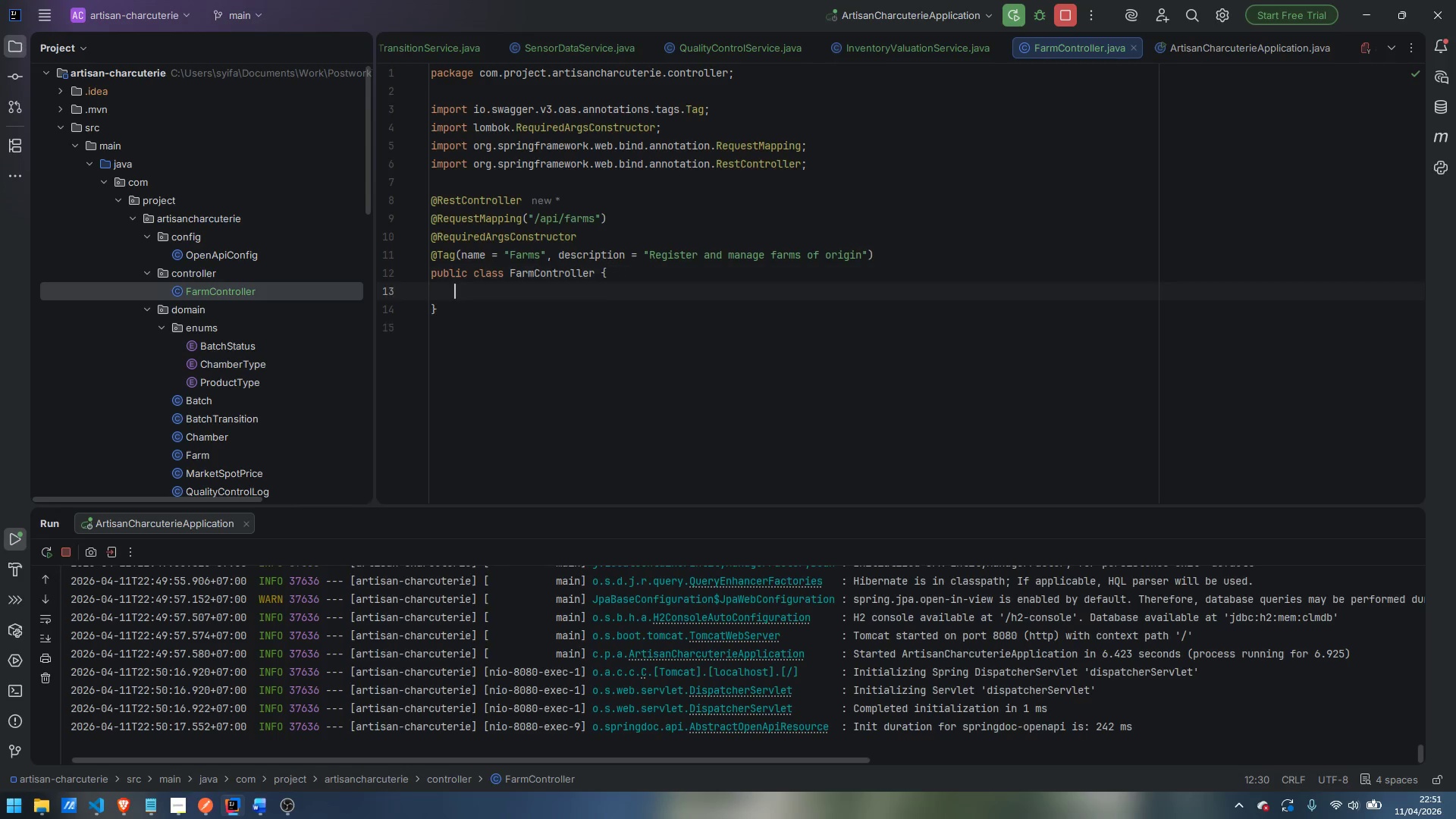 
key(Enter)
 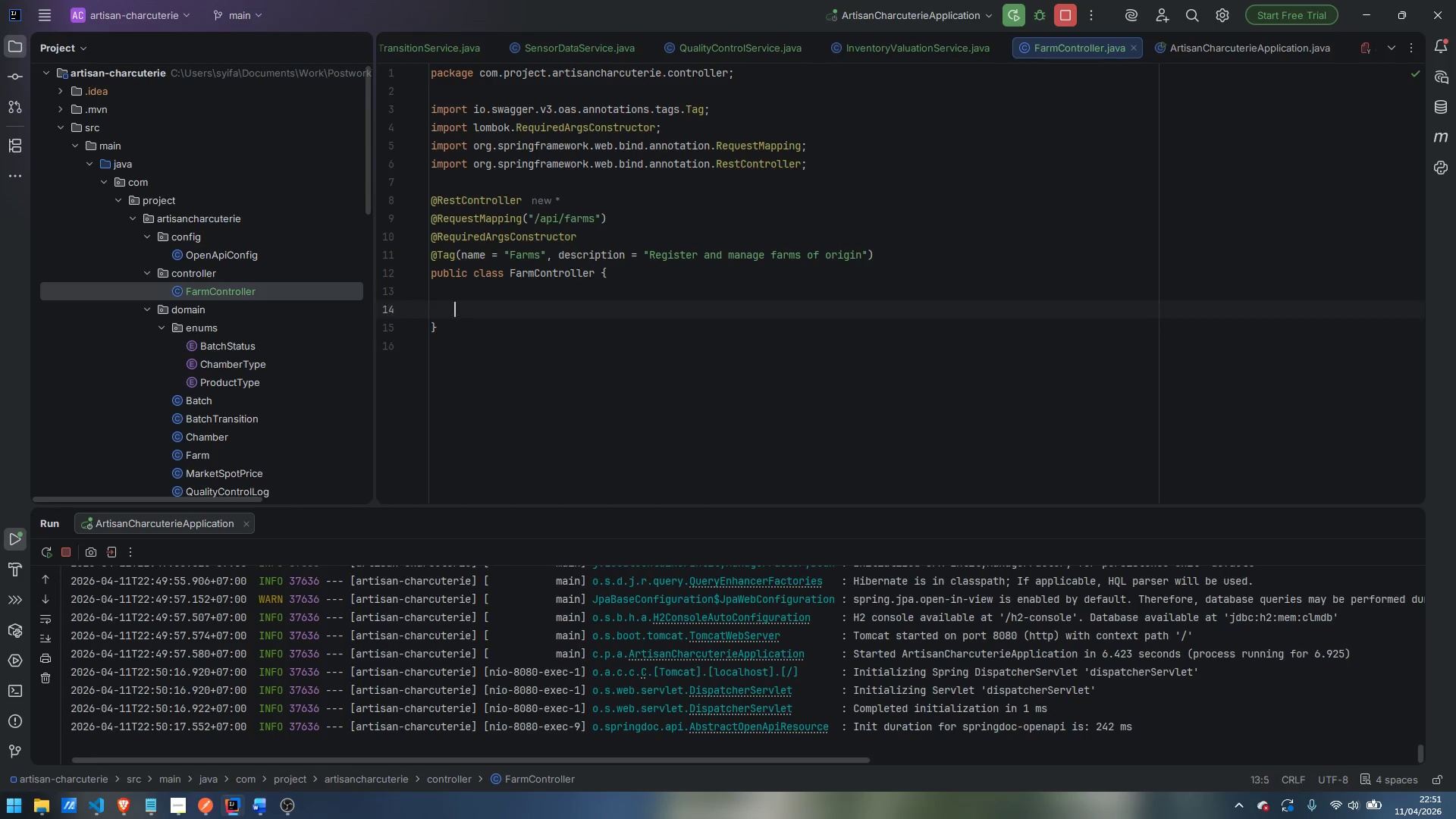 
key(Enter)
 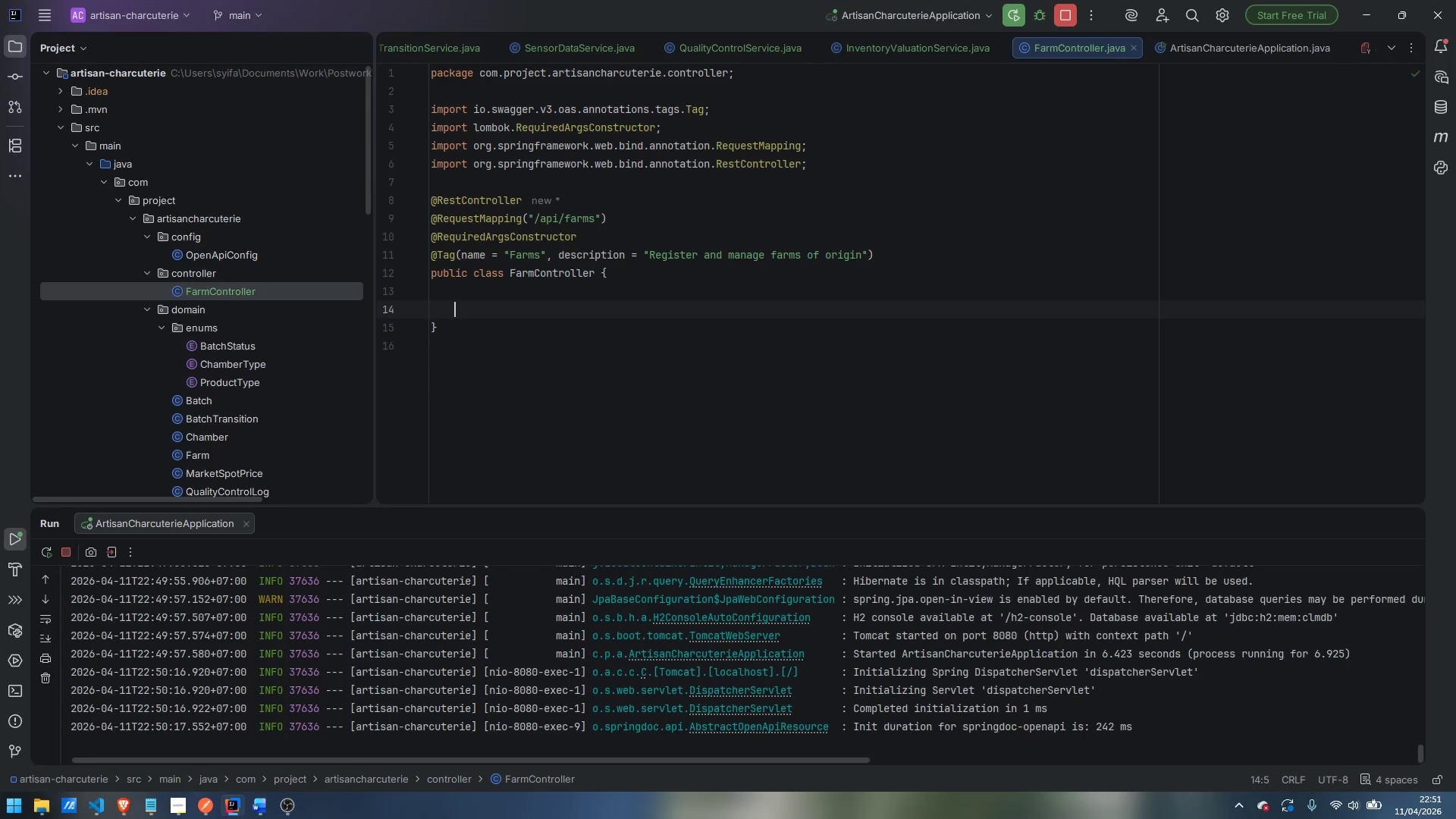 
key(Enter)
 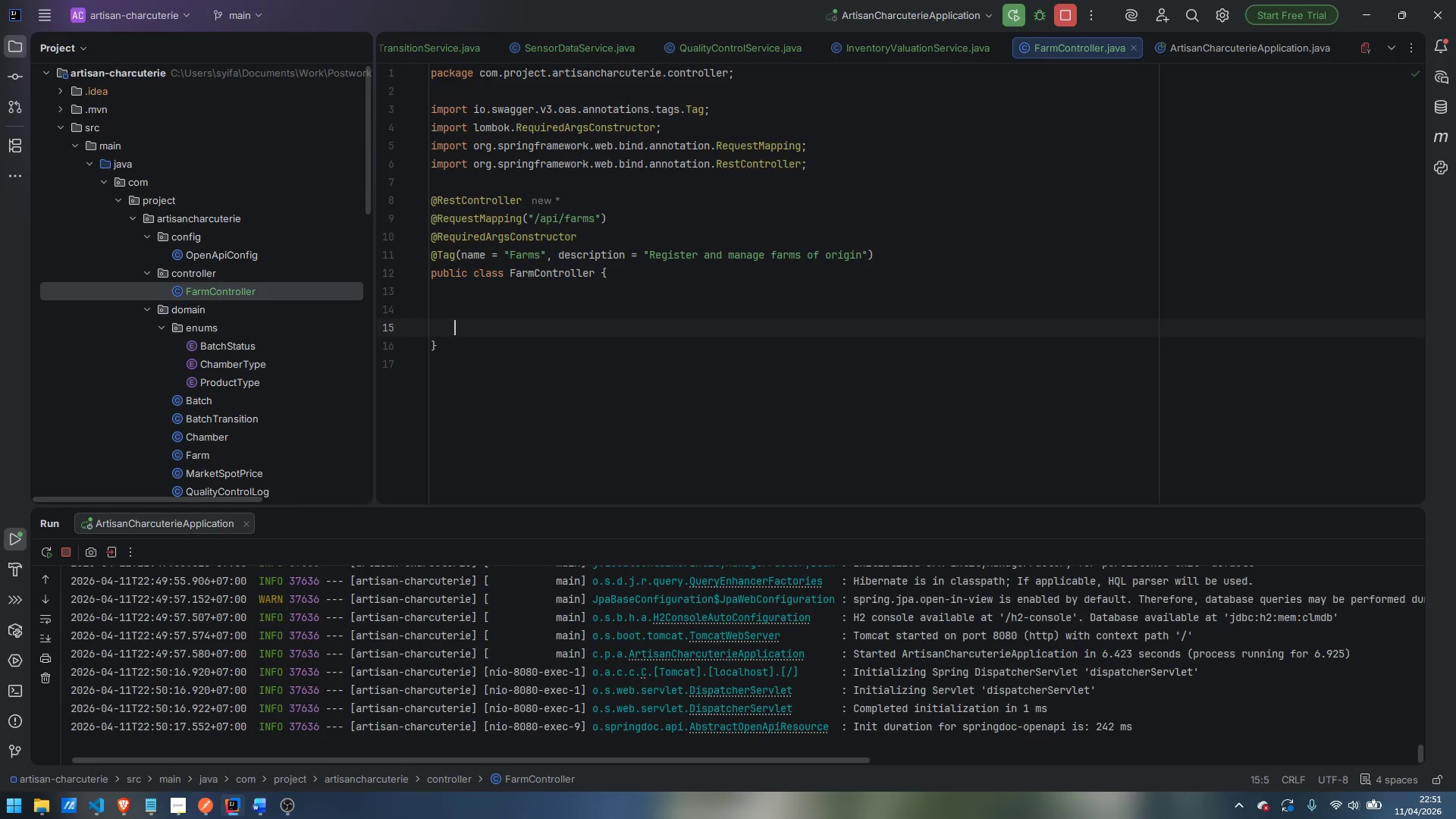 
key(ArrowUp)
 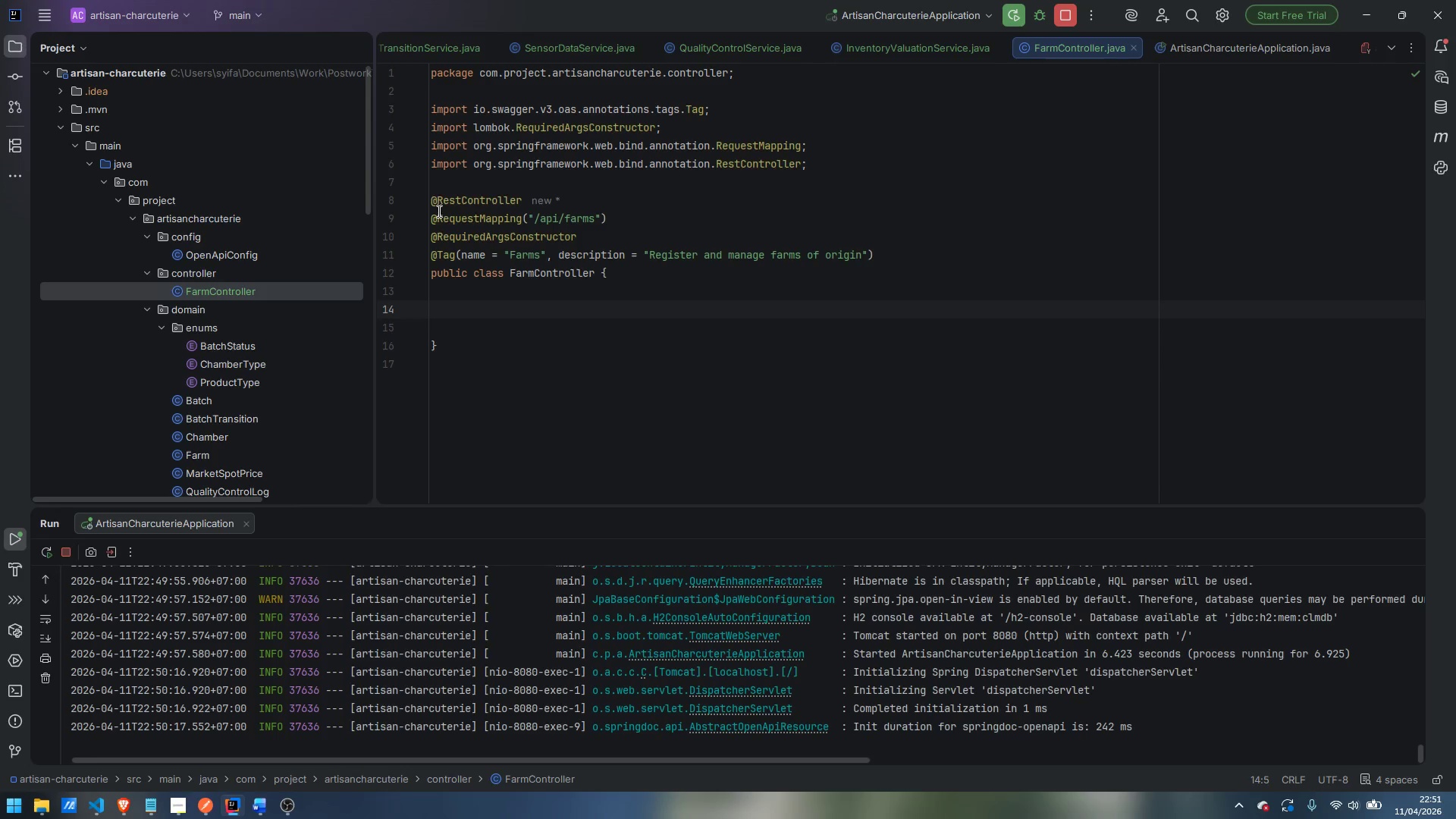 
mouse_move([550, 237])
 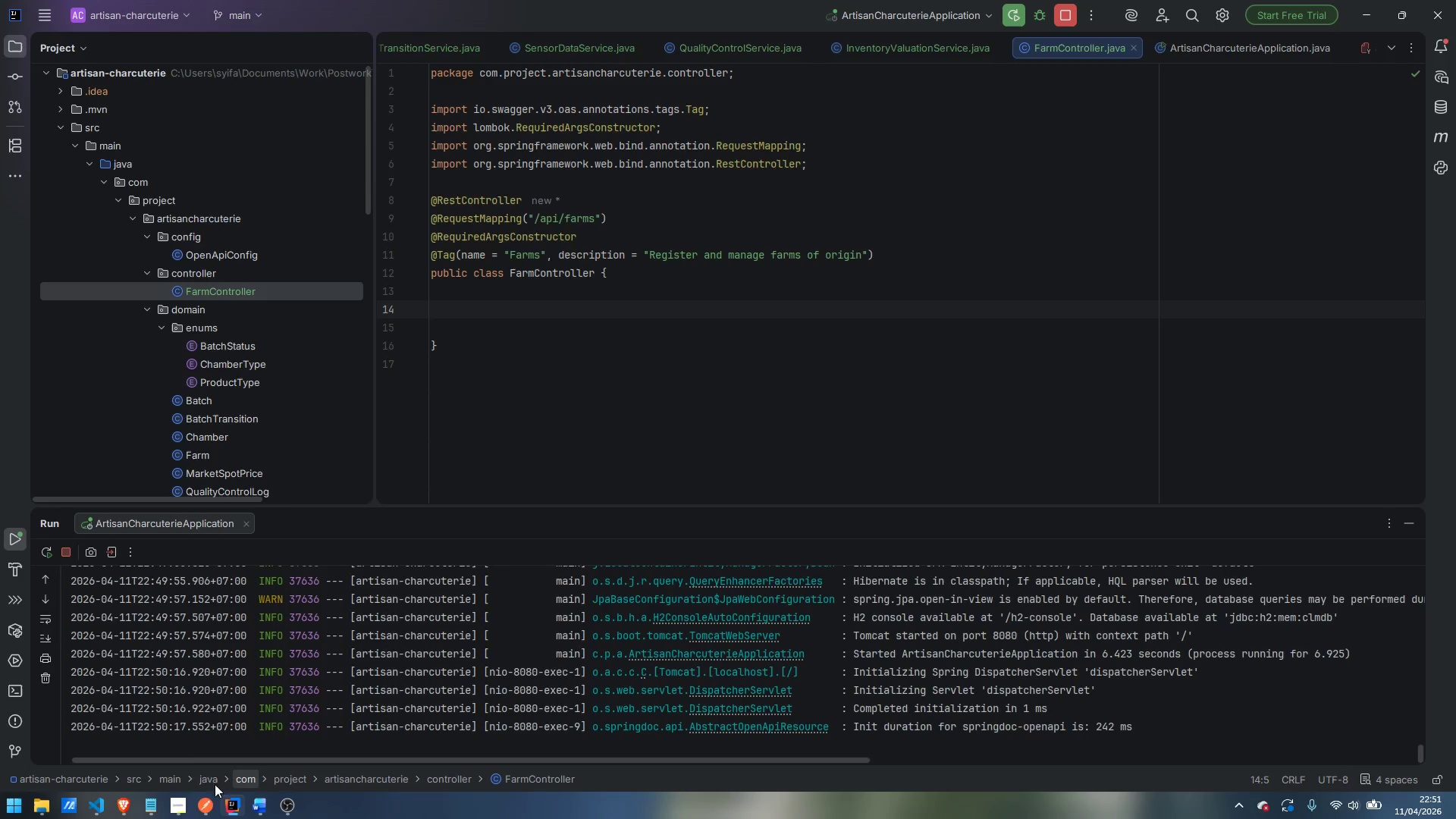 
left_click([182, 808])